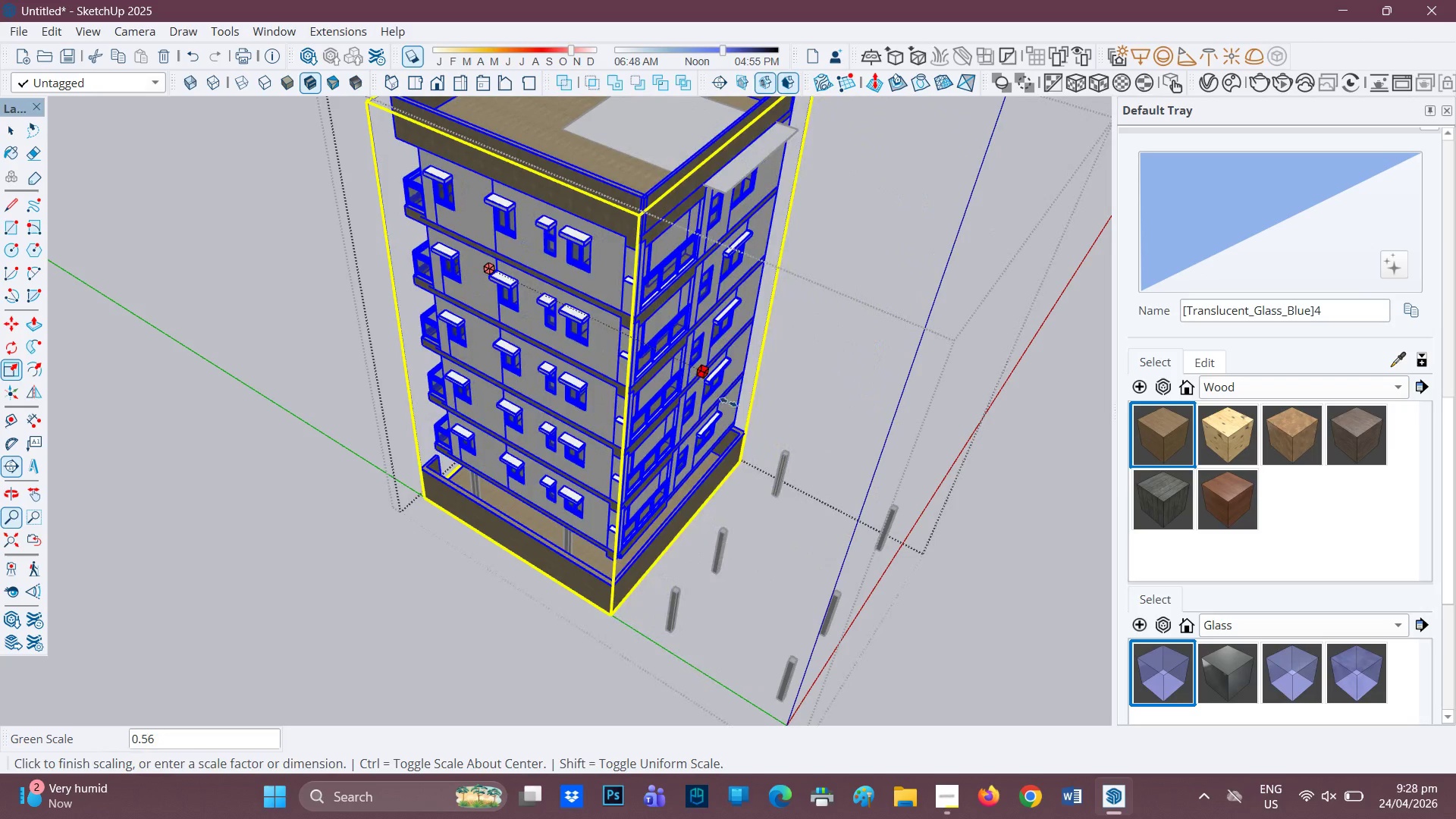 
wait(15.97)
 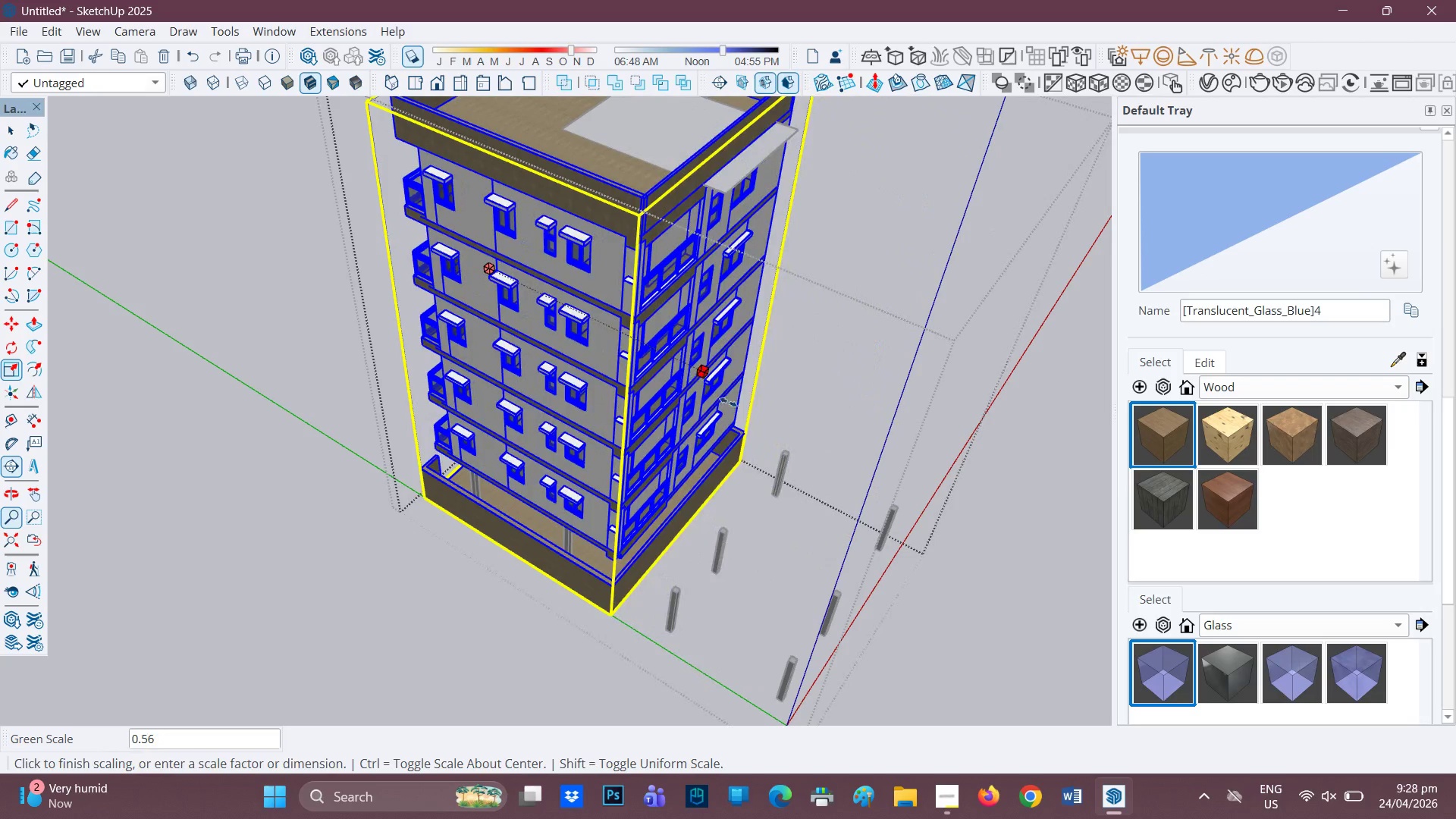 
key(Space)
 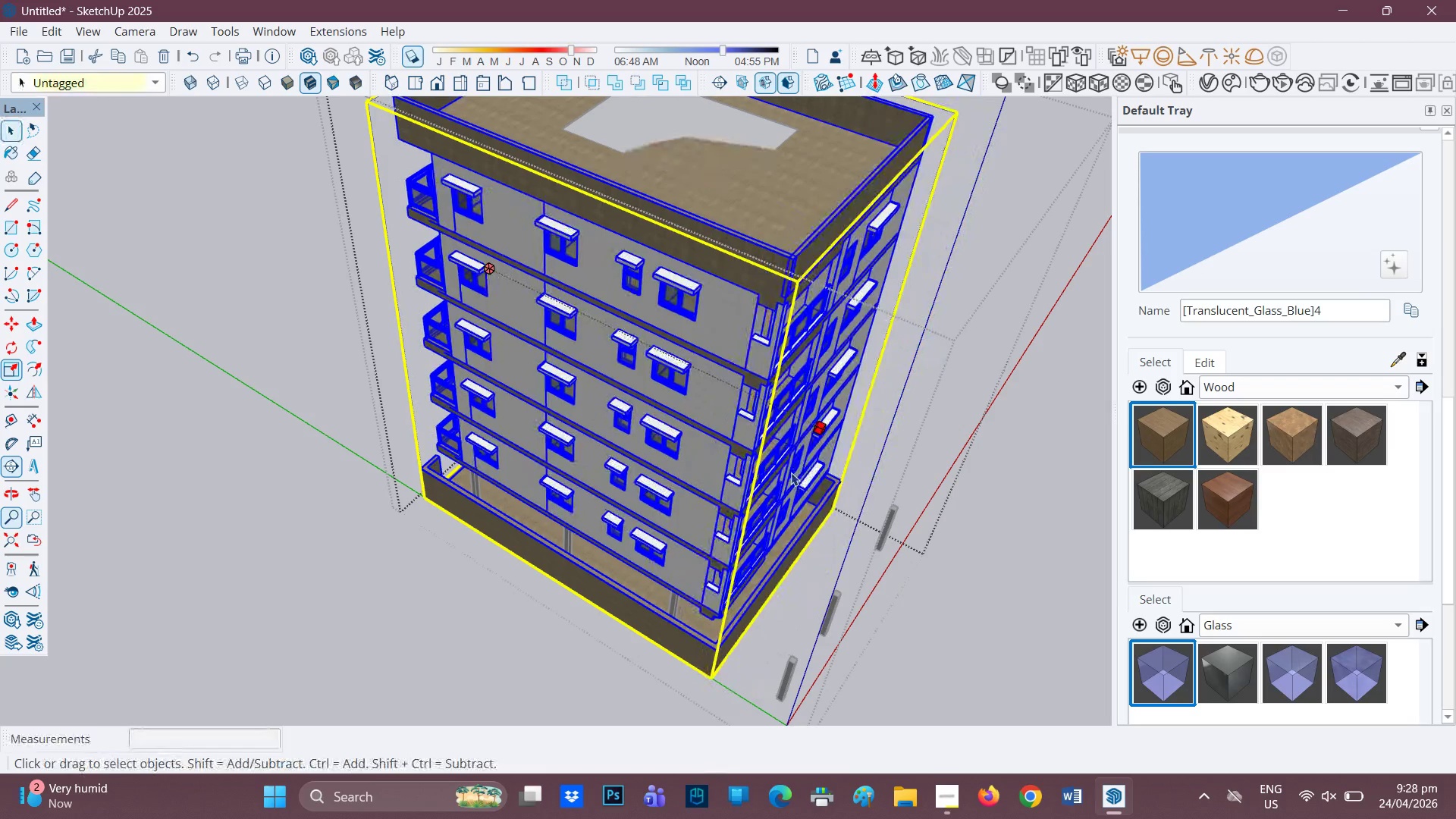 
scroll: coordinate [843, 522], scroll_direction: down, amount: 11.0
 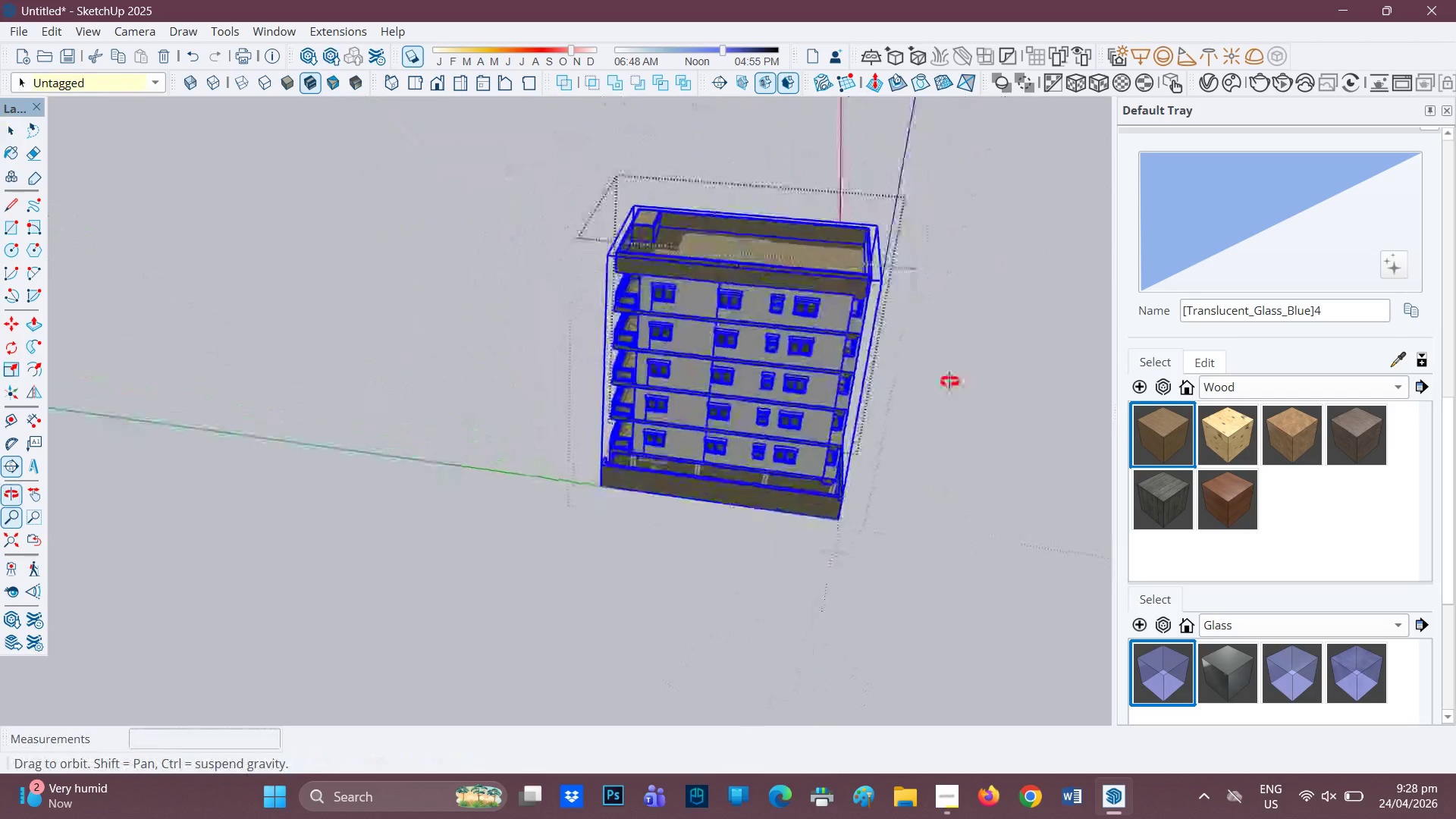 
left_click_drag(start_coordinate=[895, 559], to_coordinate=[434, 369])
 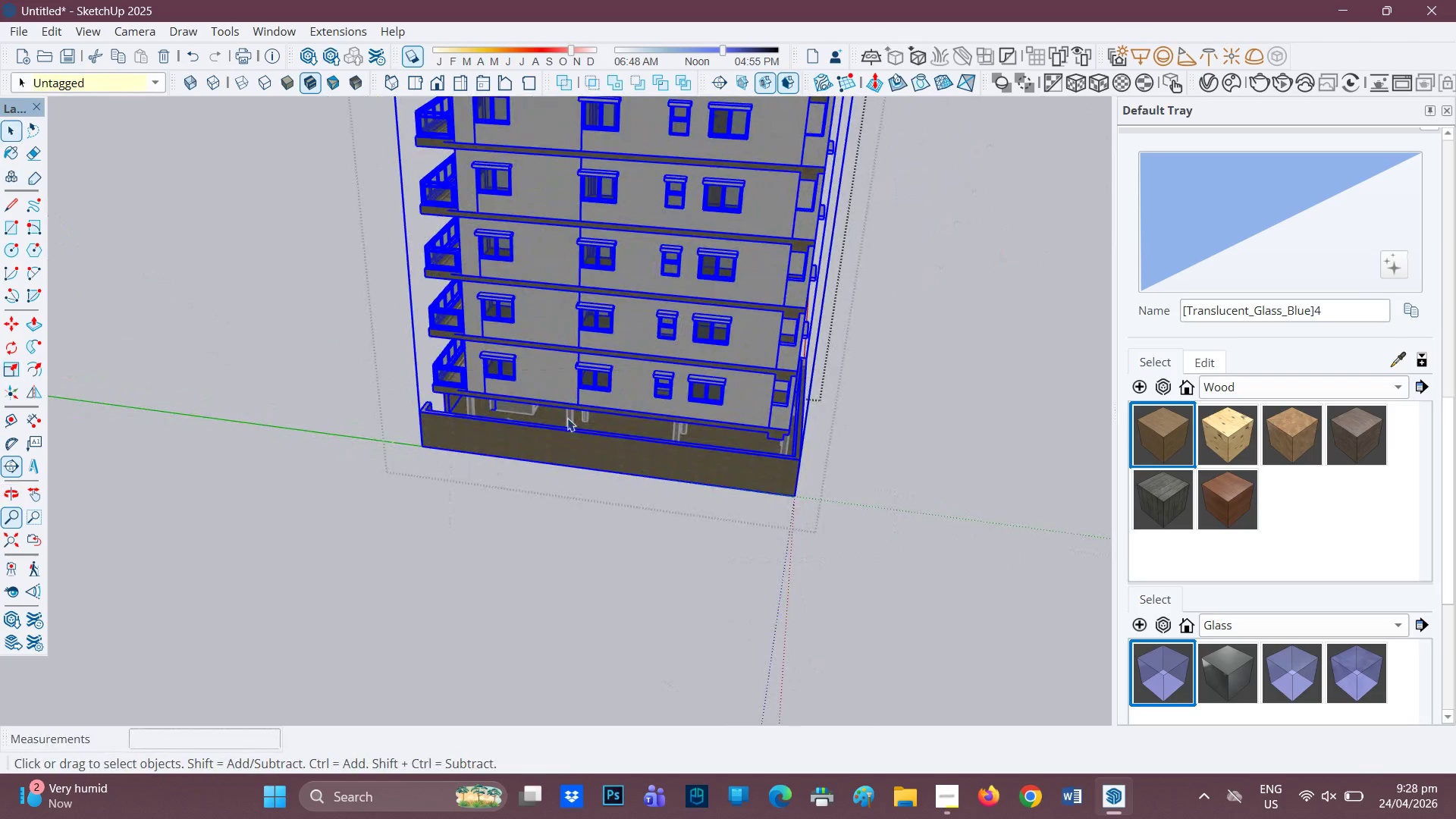 
scroll: coordinate [907, 530], scroll_direction: up, amount: 7.0
 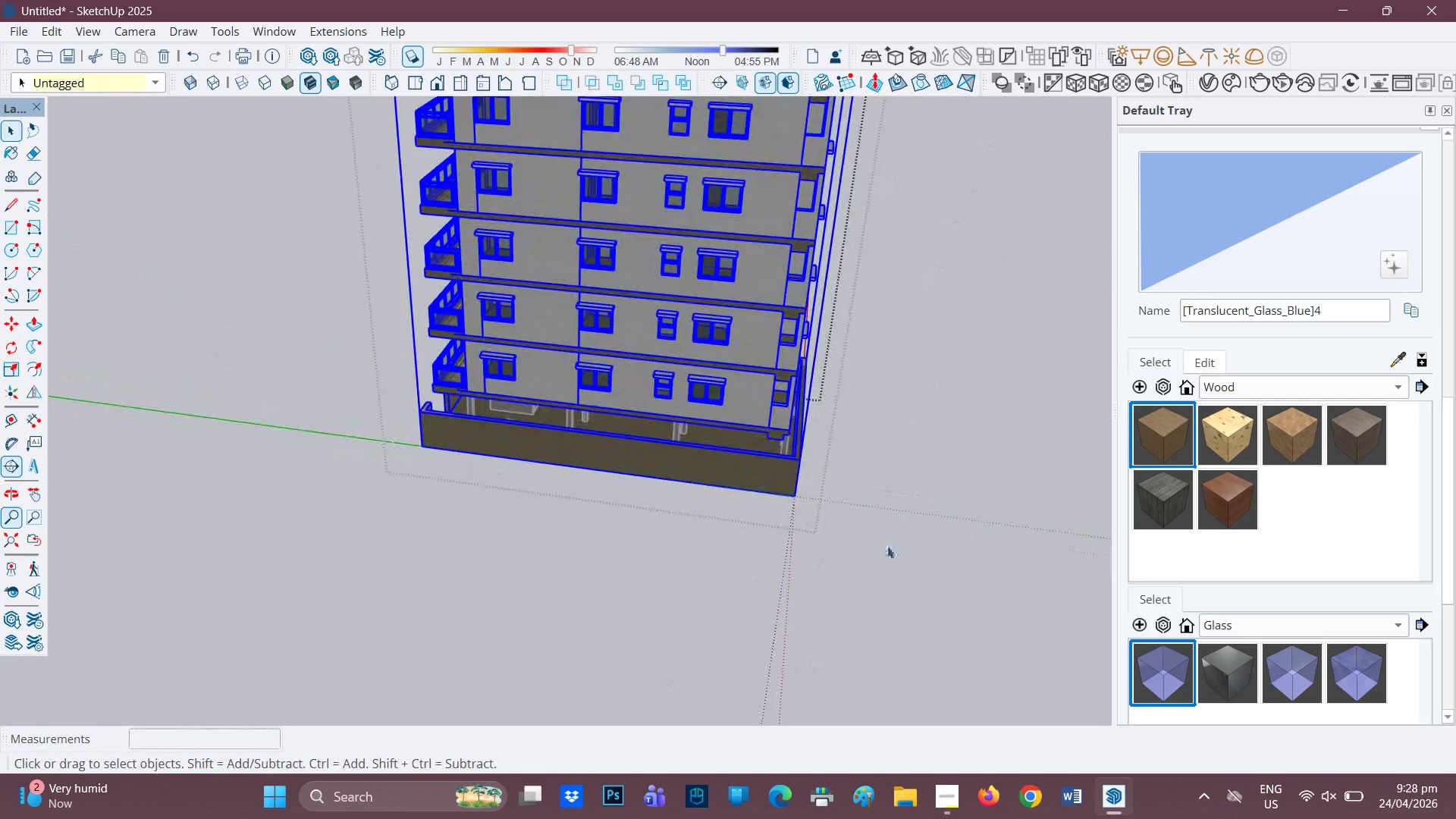 
scroll: coordinate [639, 414], scroll_direction: down, amount: 5.0
 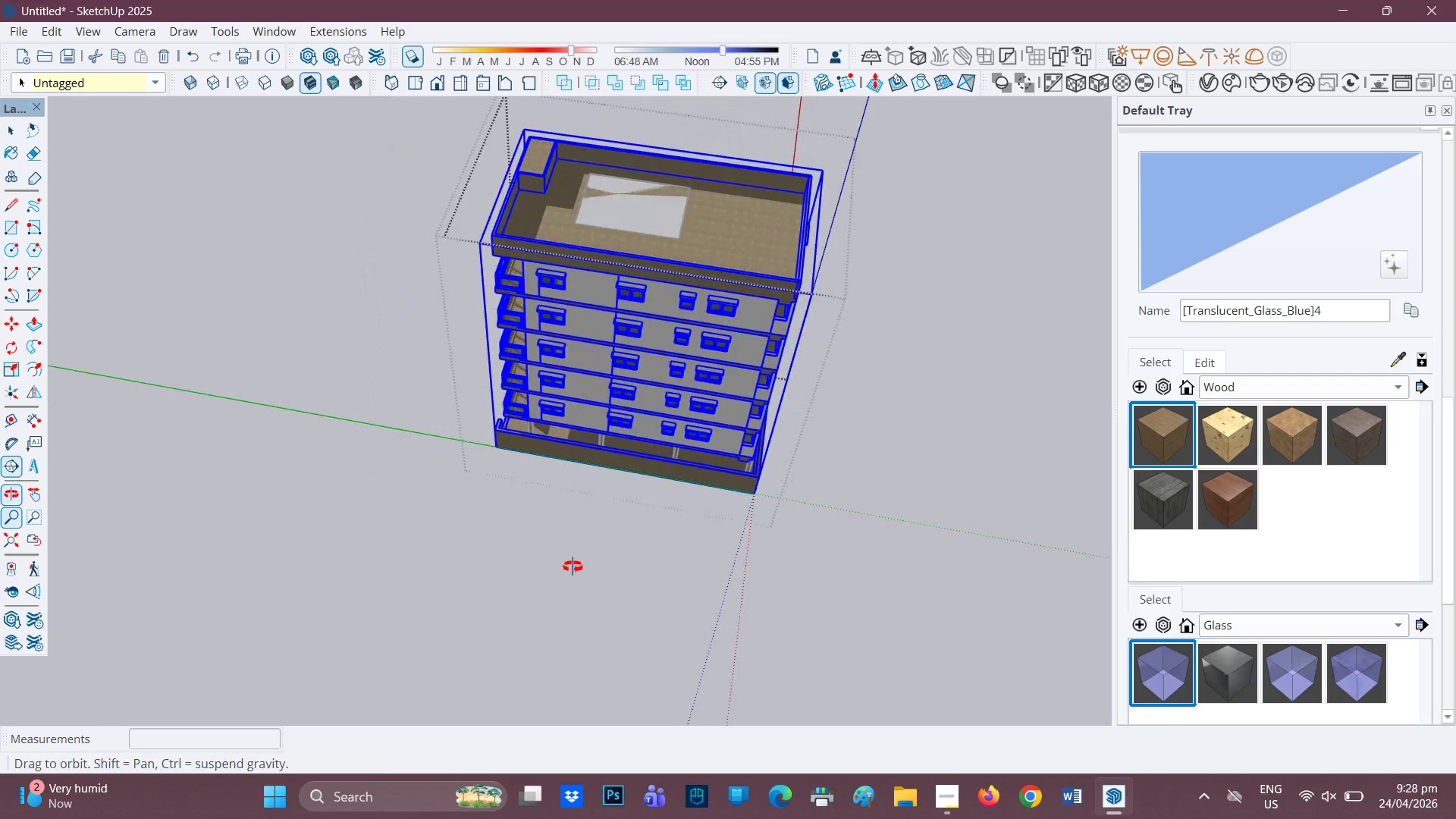 
key(Space)
 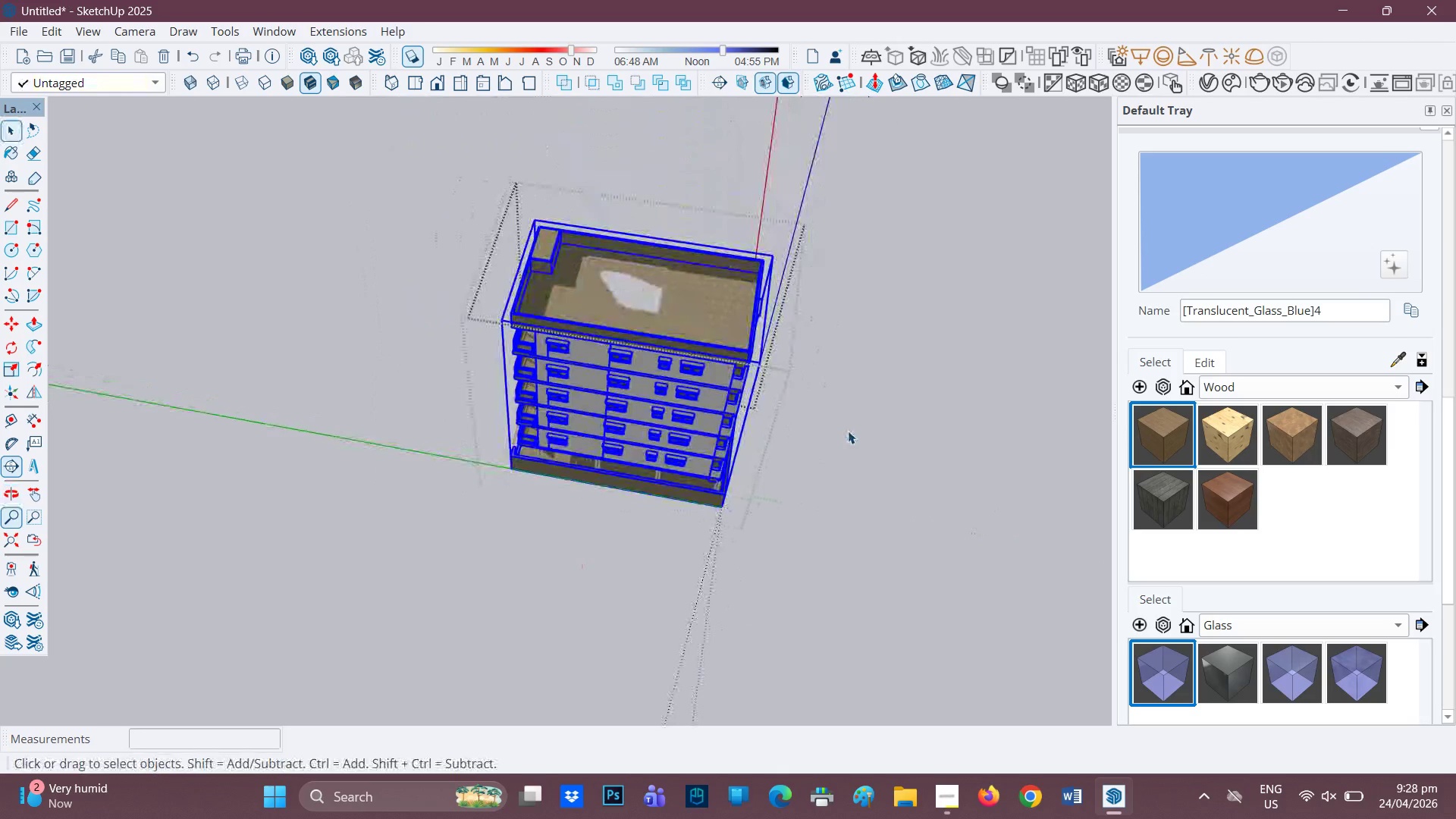 
scroll: coordinate [587, 563], scroll_direction: down, amount: 3.0
 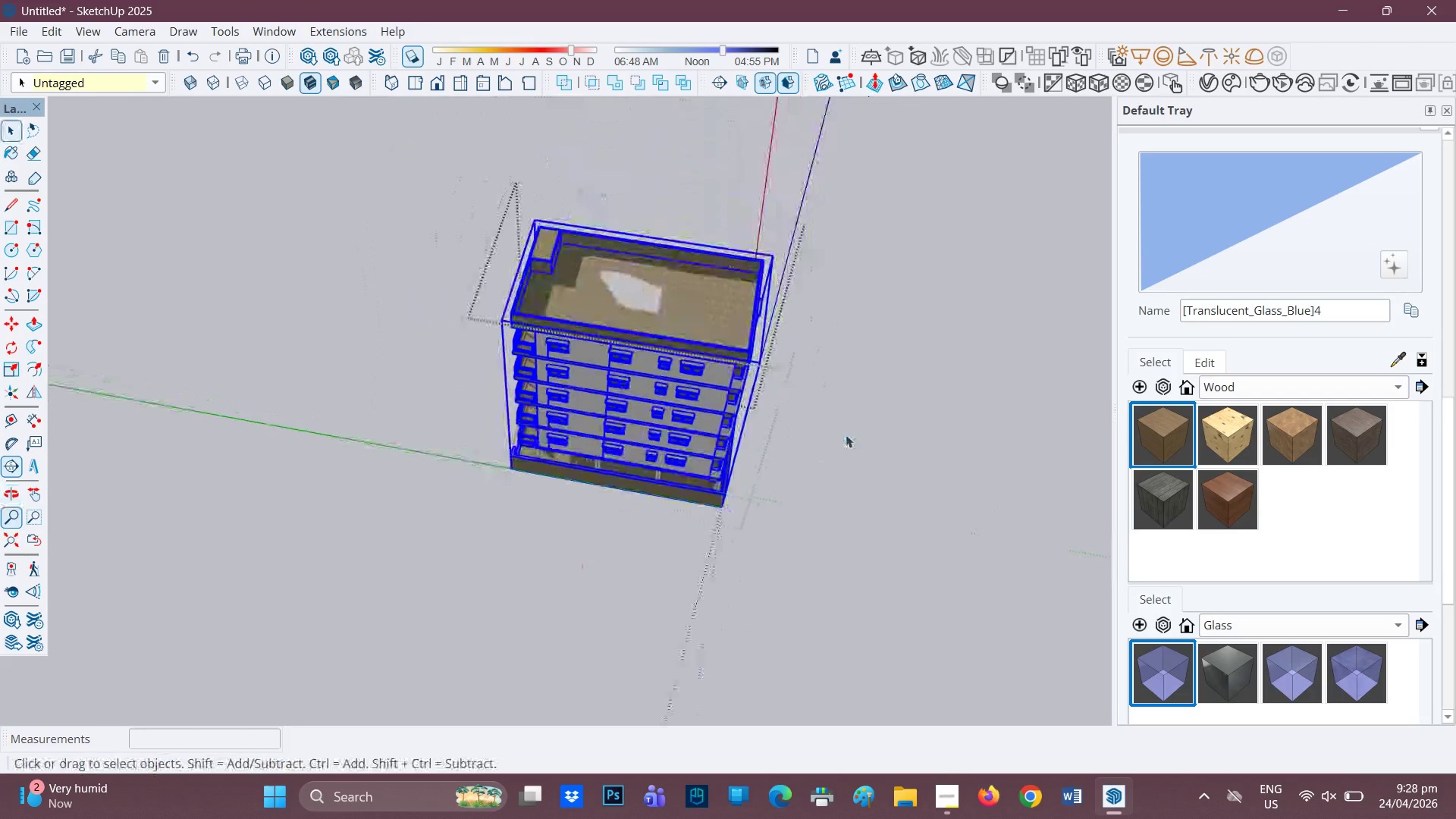 
double_click([848, 431])
 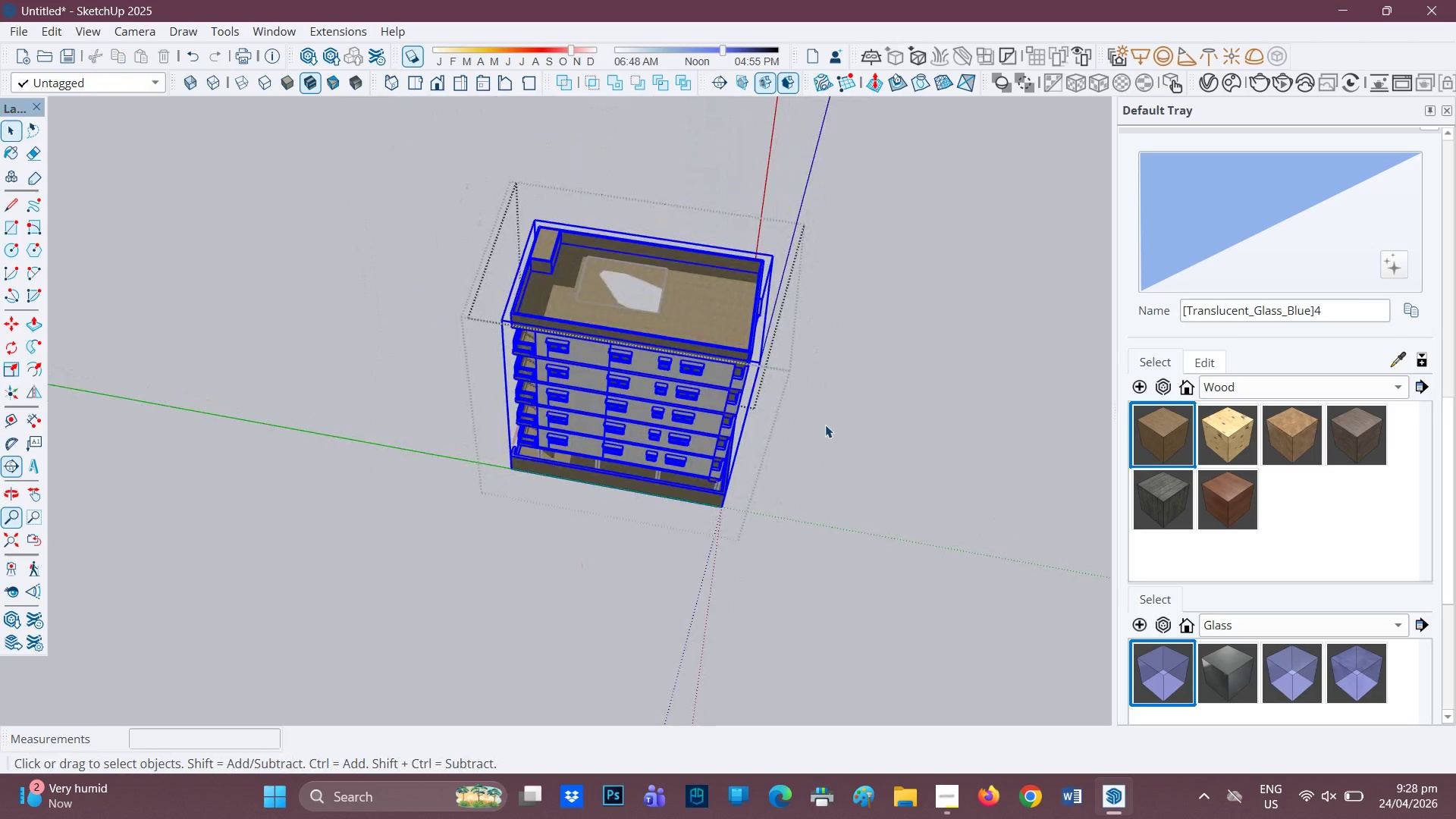 
key(H)
 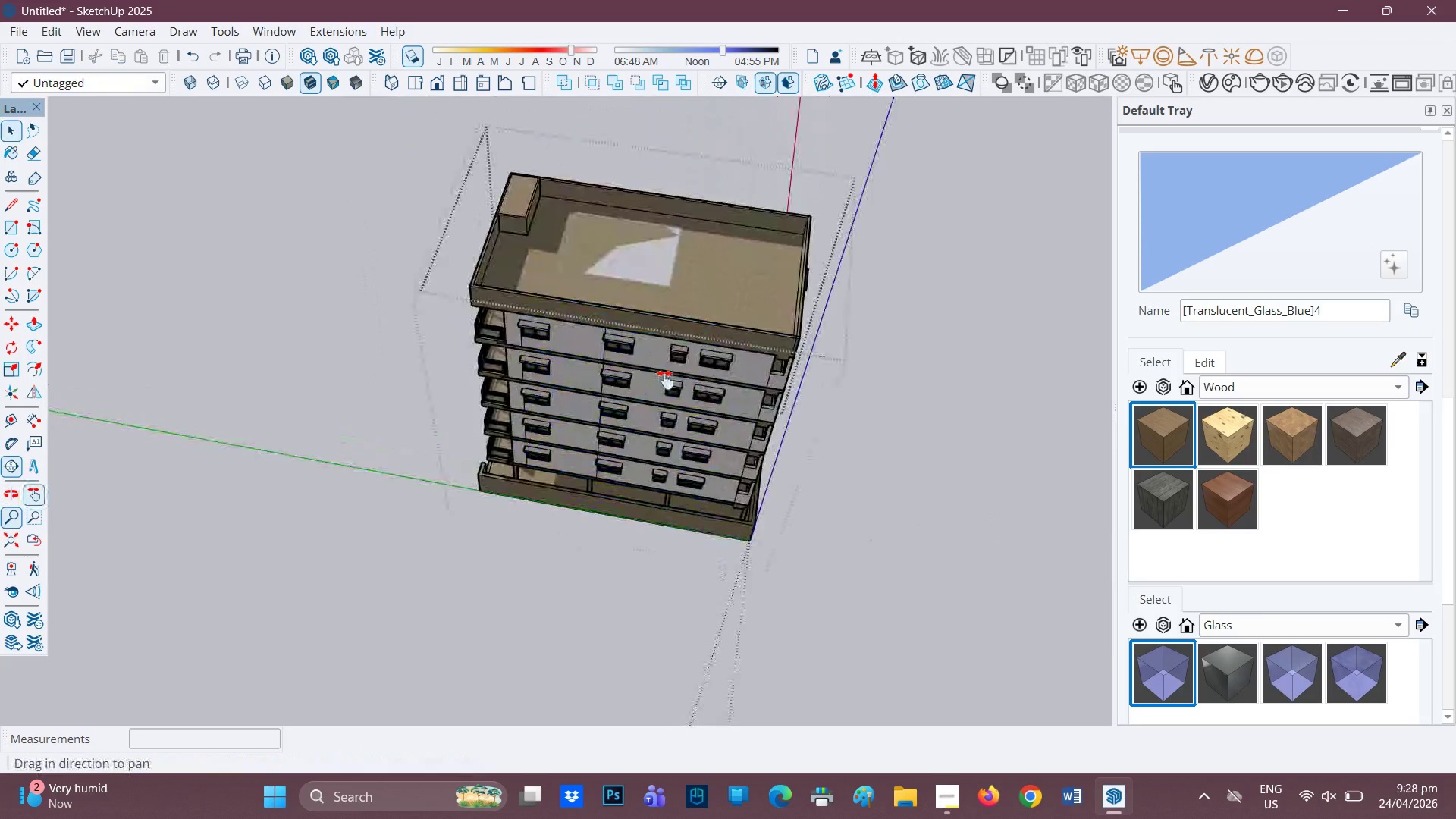 
left_click_drag(start_coordinate=[680, 356], to_coordinate=[580, 641])
 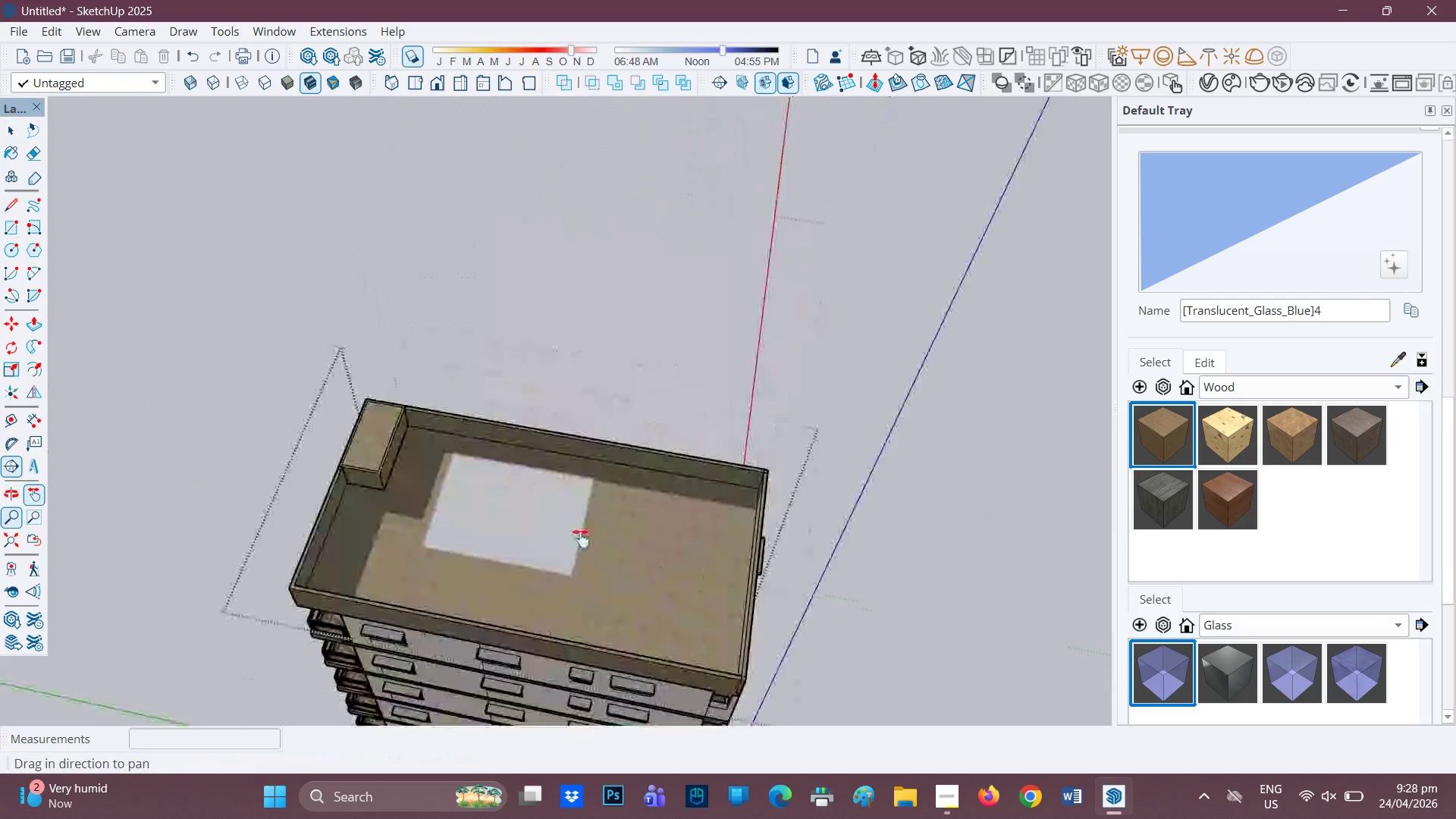 
scroll: coordinate [582, 532], scroll_direction: up, amount: 7.0
 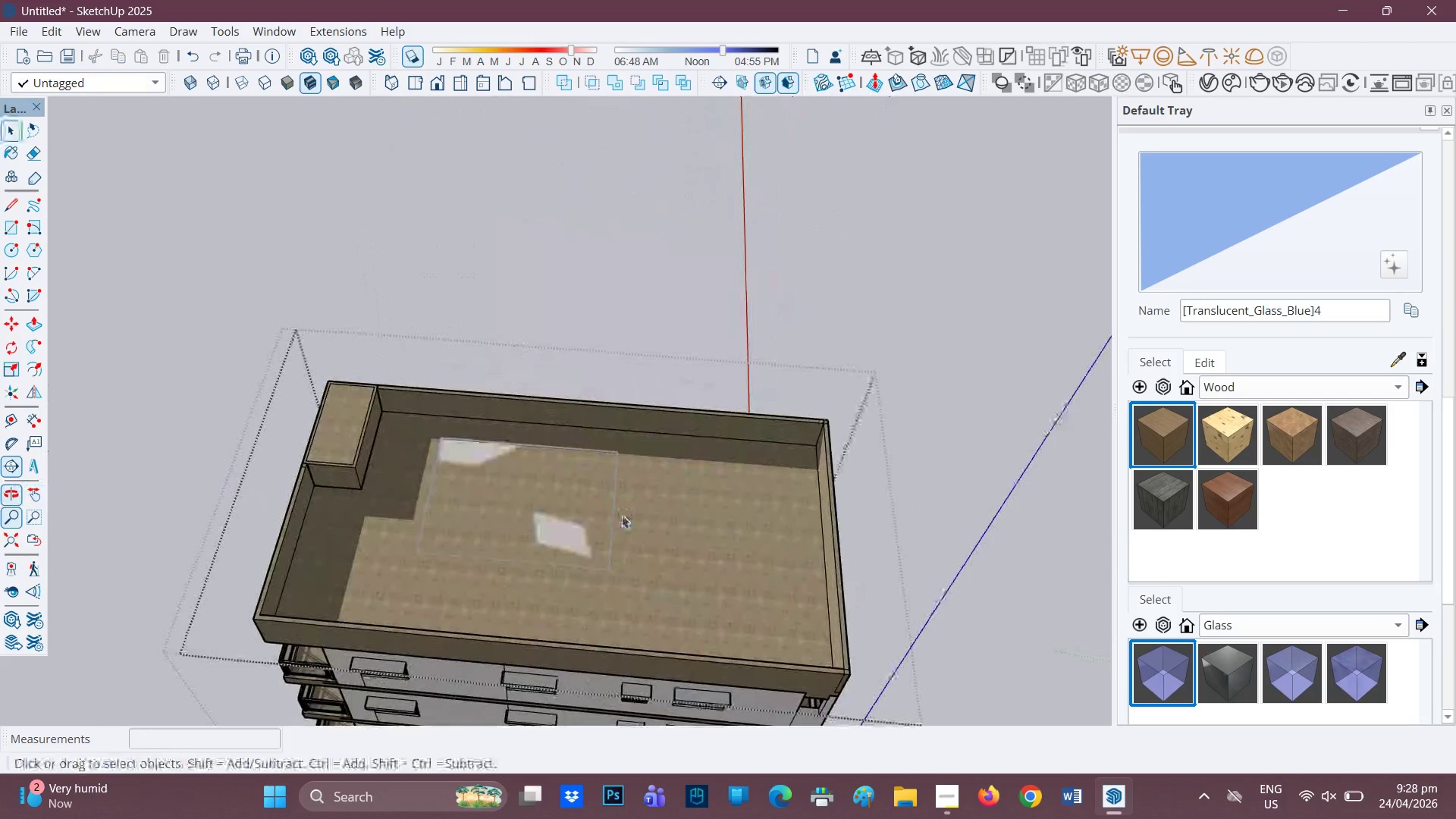 
key(Space)
 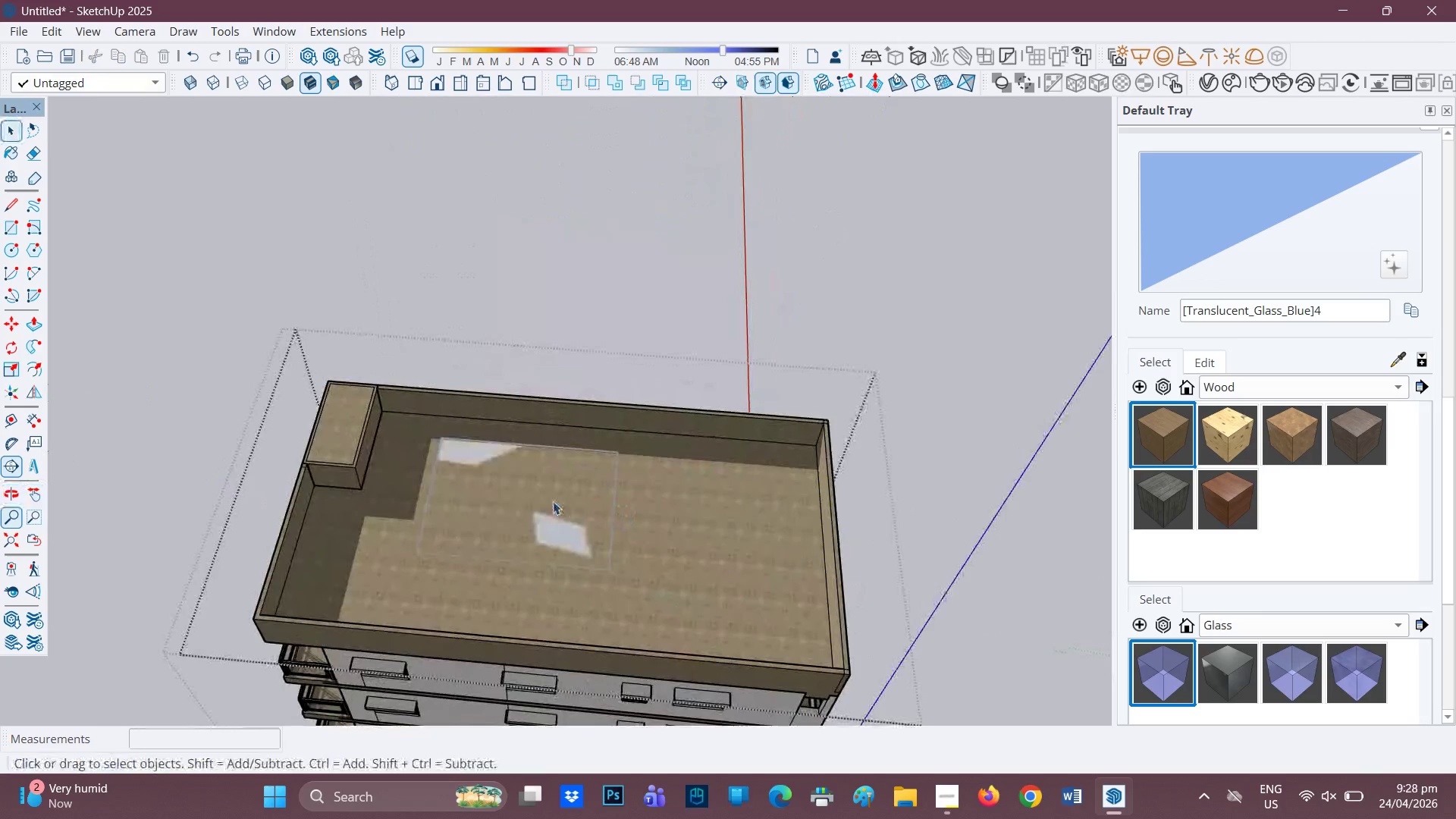 
left_click([553, 501])
 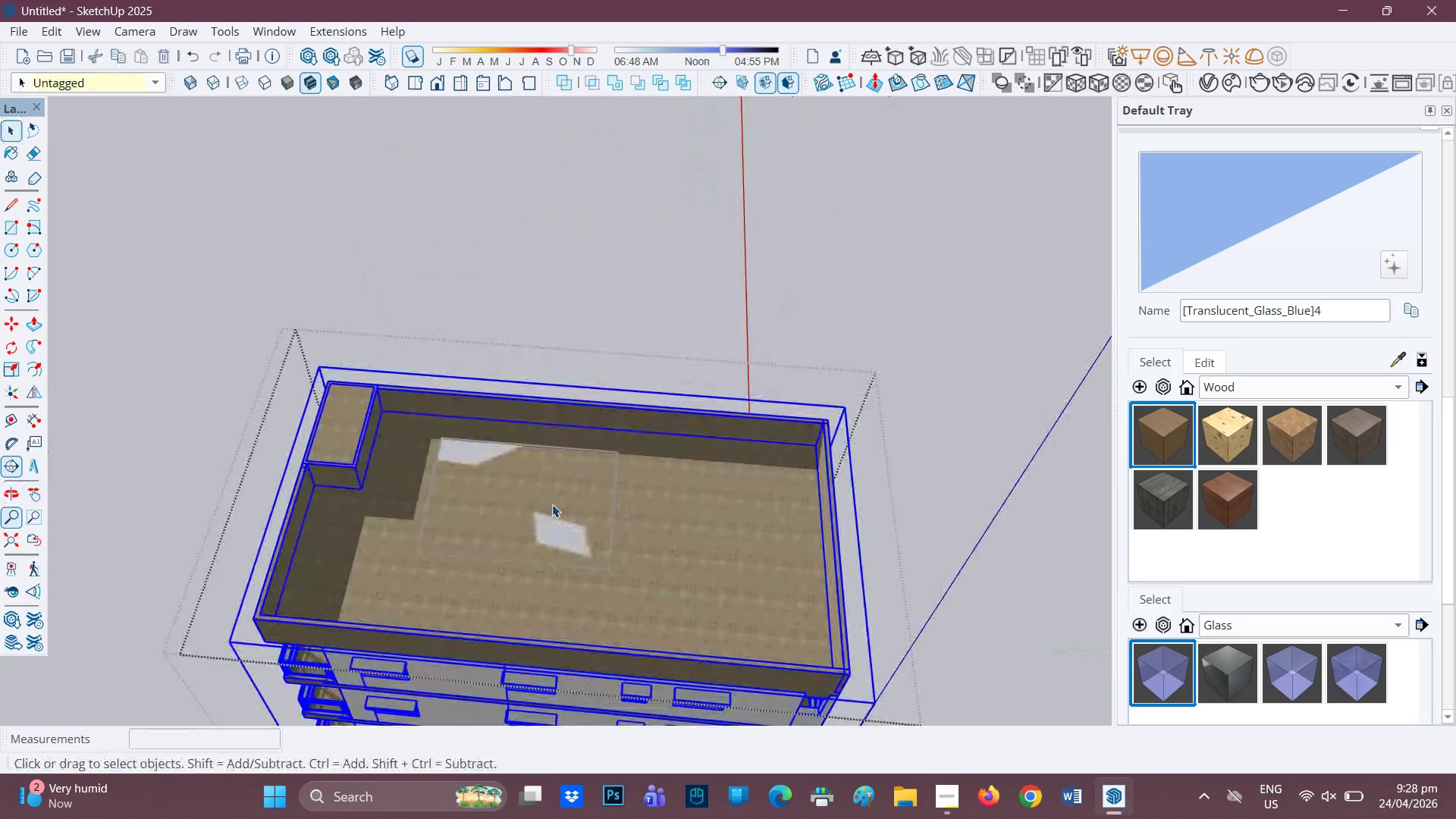 
scroll: coordinate [552, 504], scroll_direction: up, amount: 2.0
 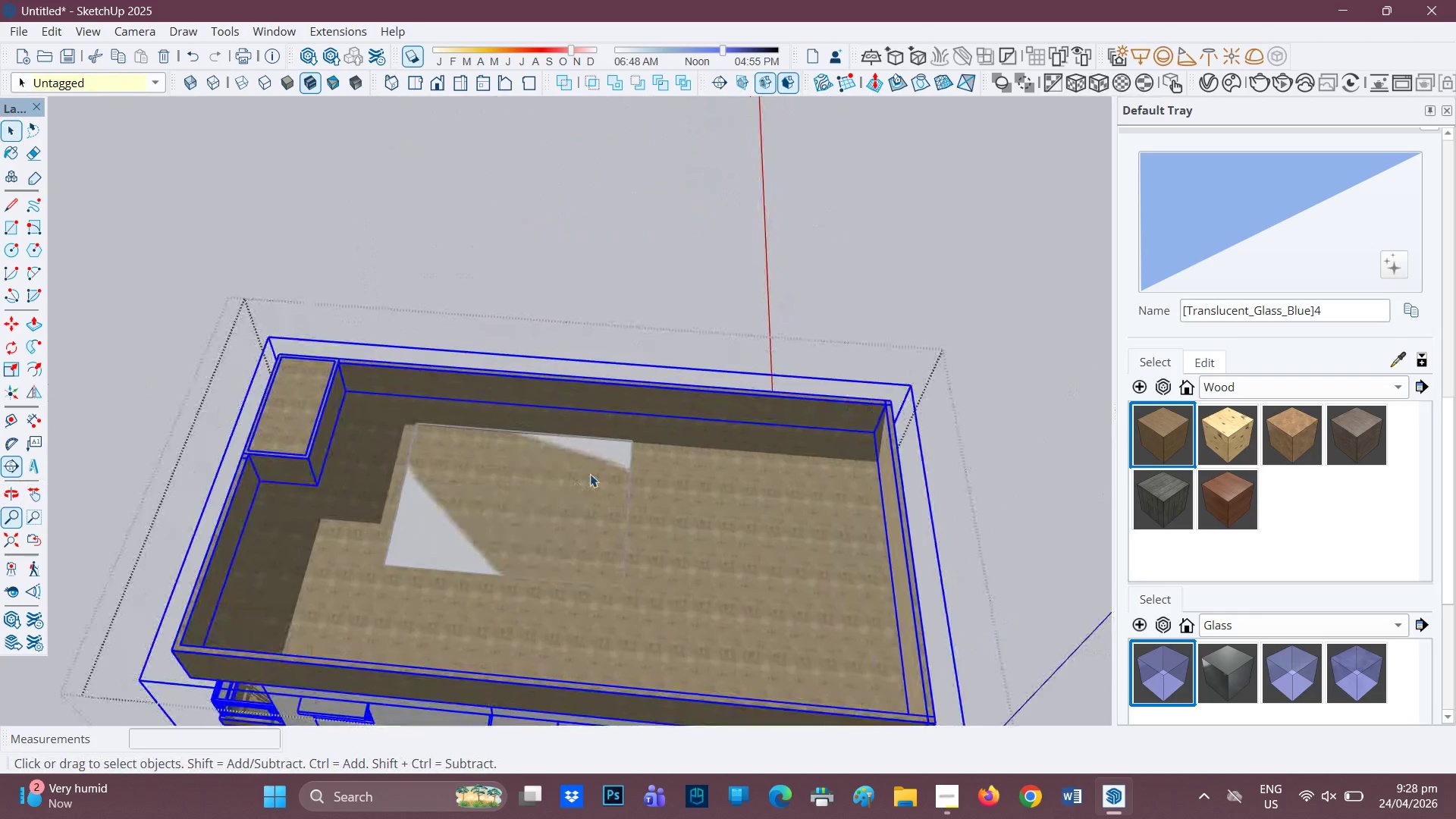 
left_click([590, 474])
 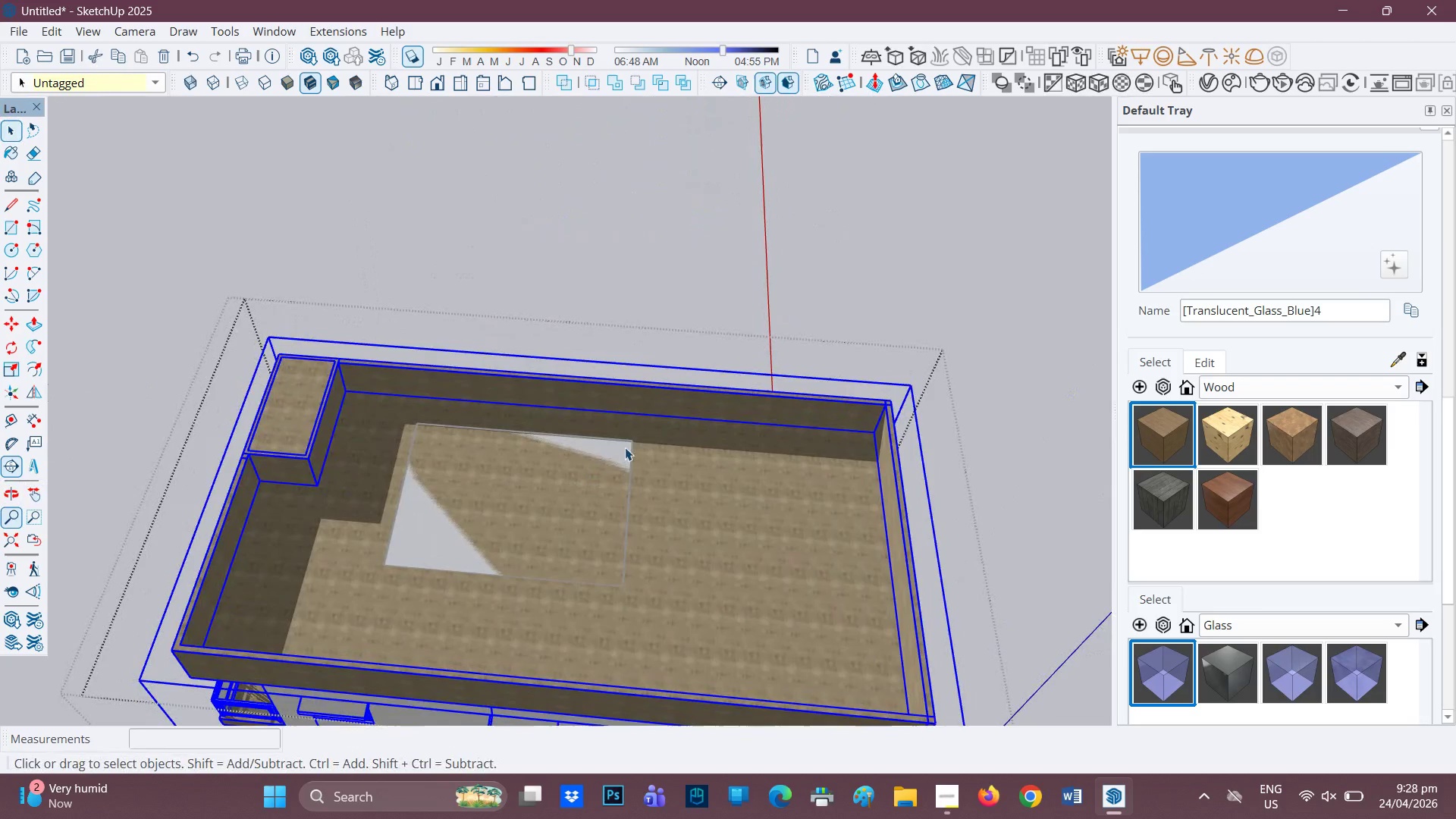 
left_click([625, 447])
 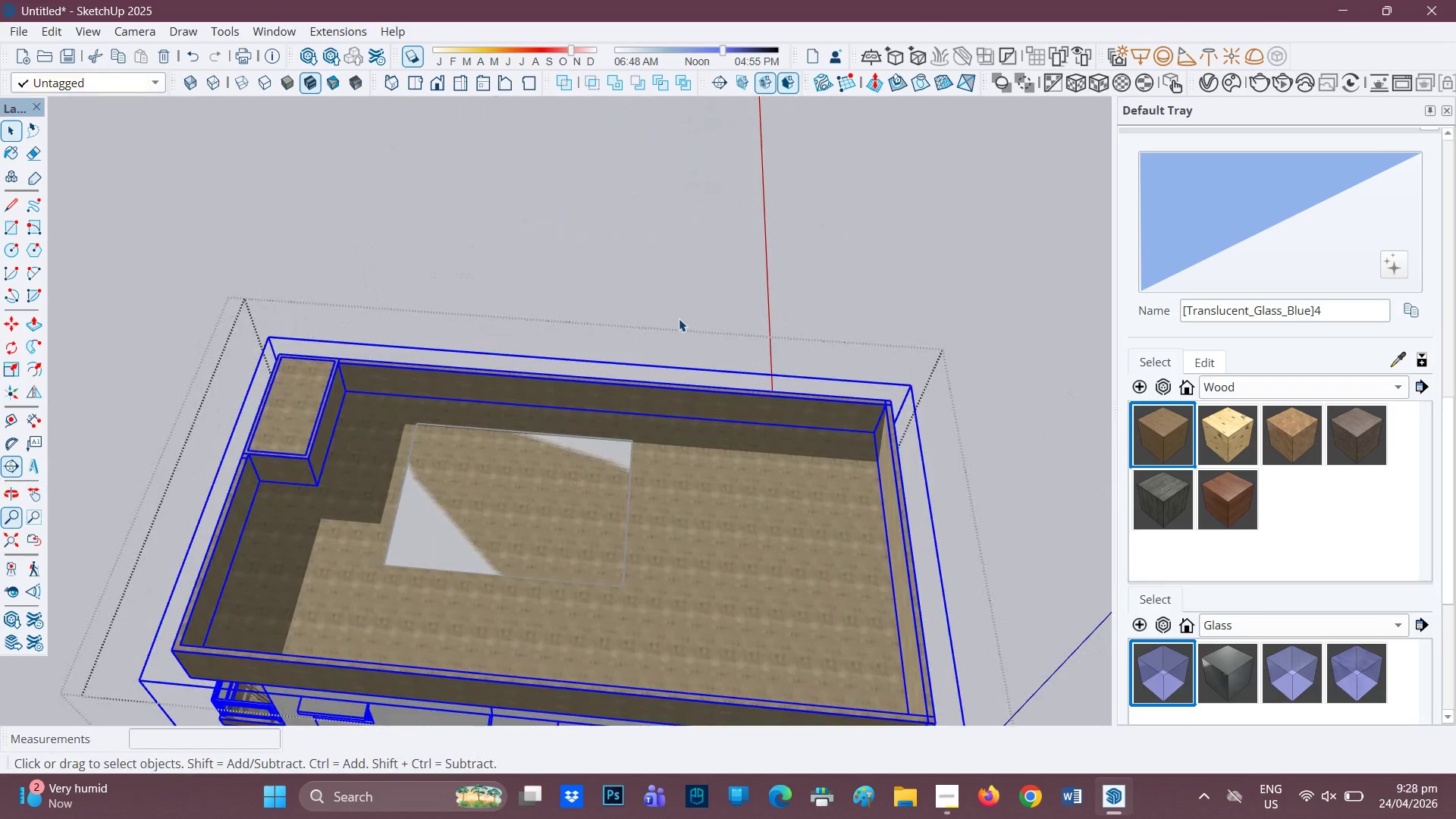 
double_click([679, 318])
 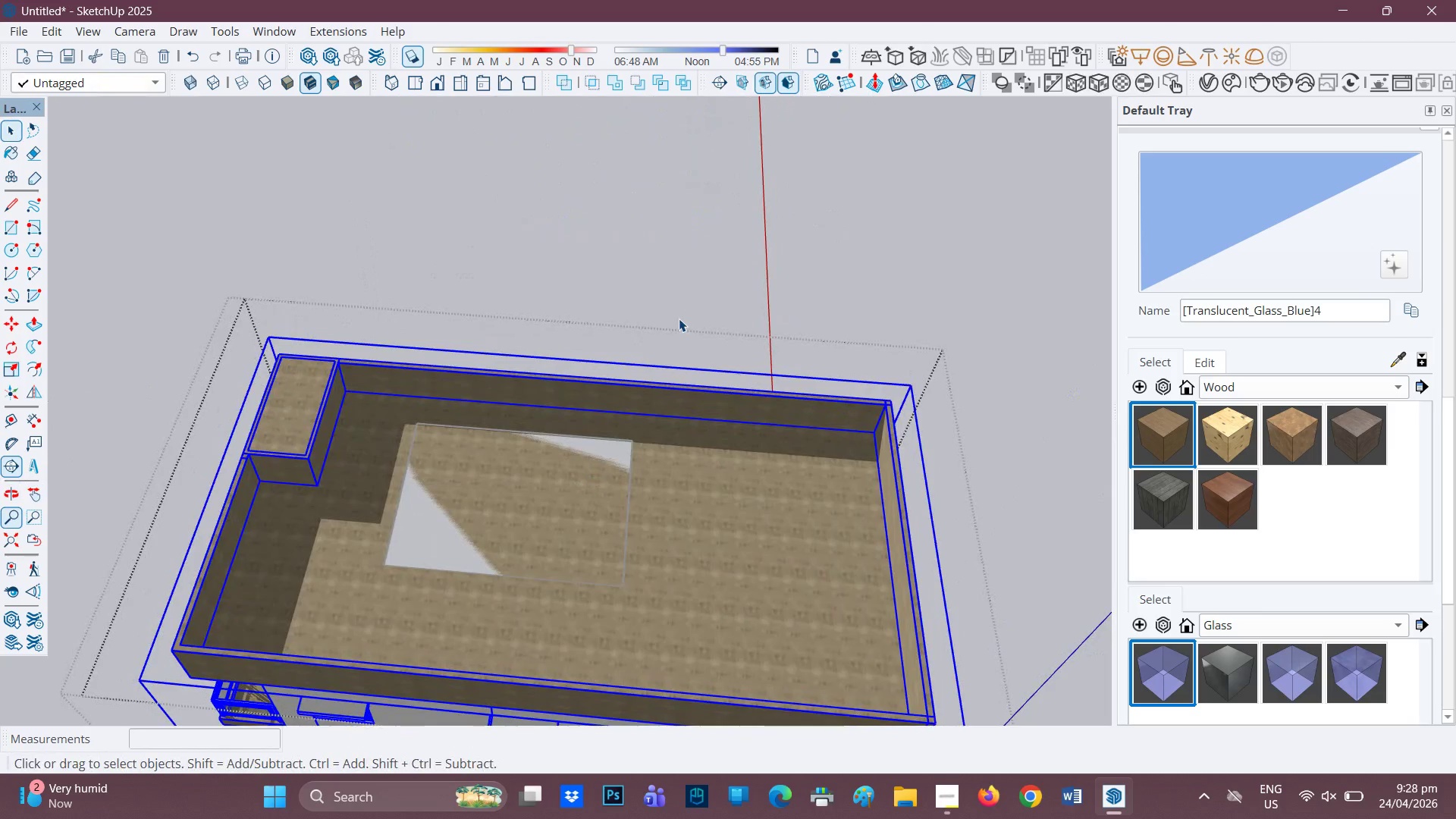 
triple_click([679, 318])
 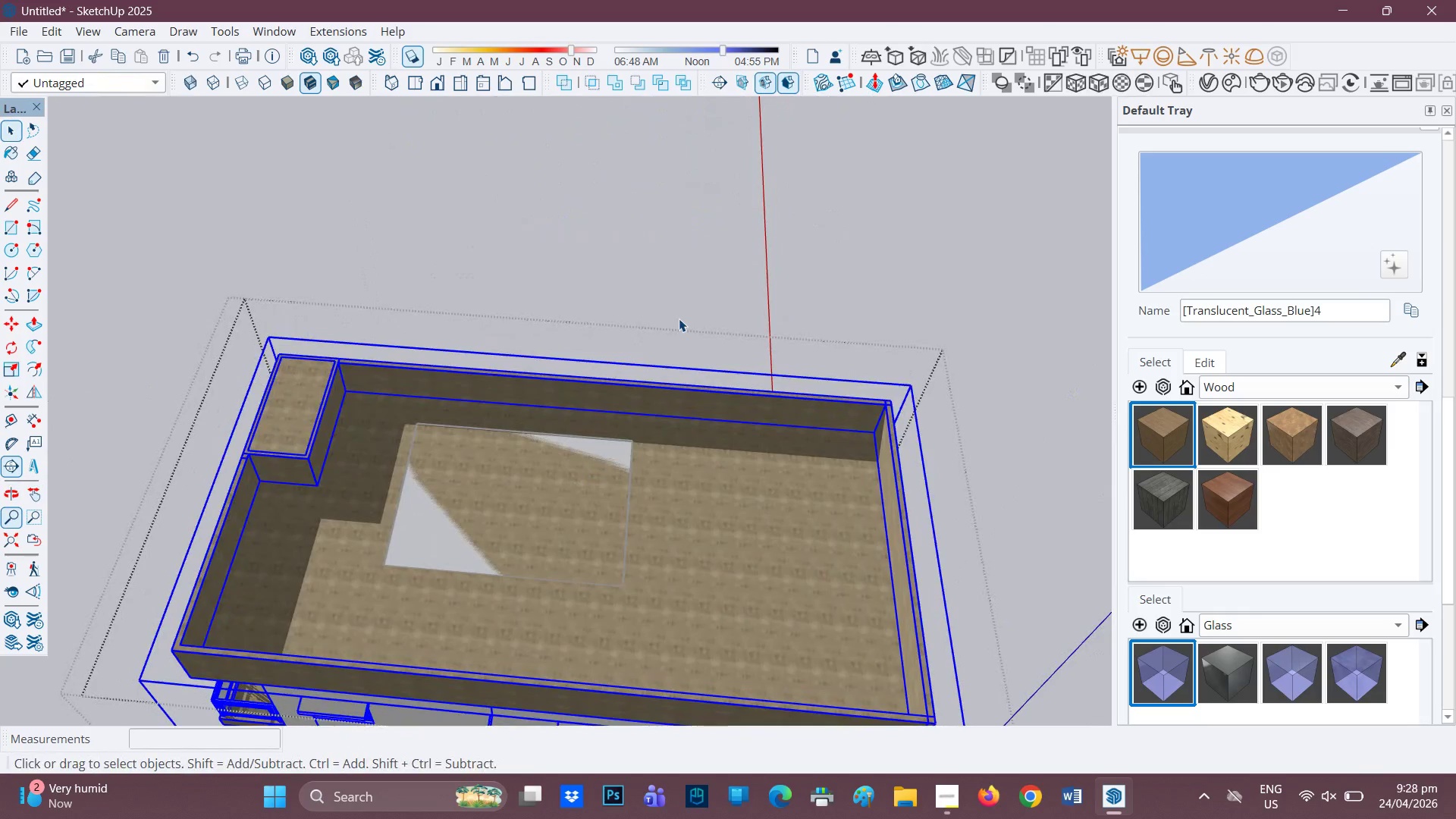 
triple_click([679, 318])
 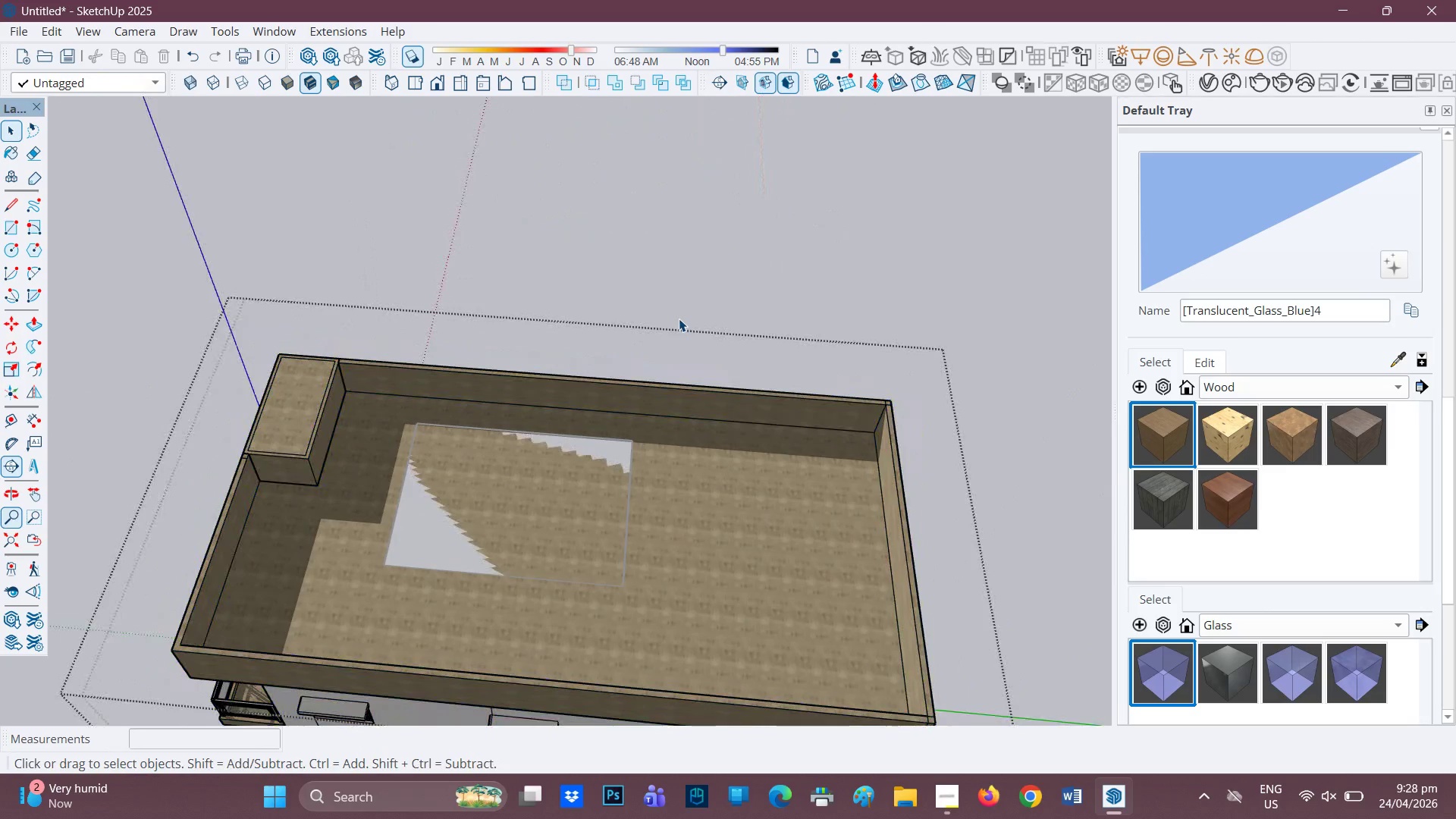 
triple_click([679, 318])
 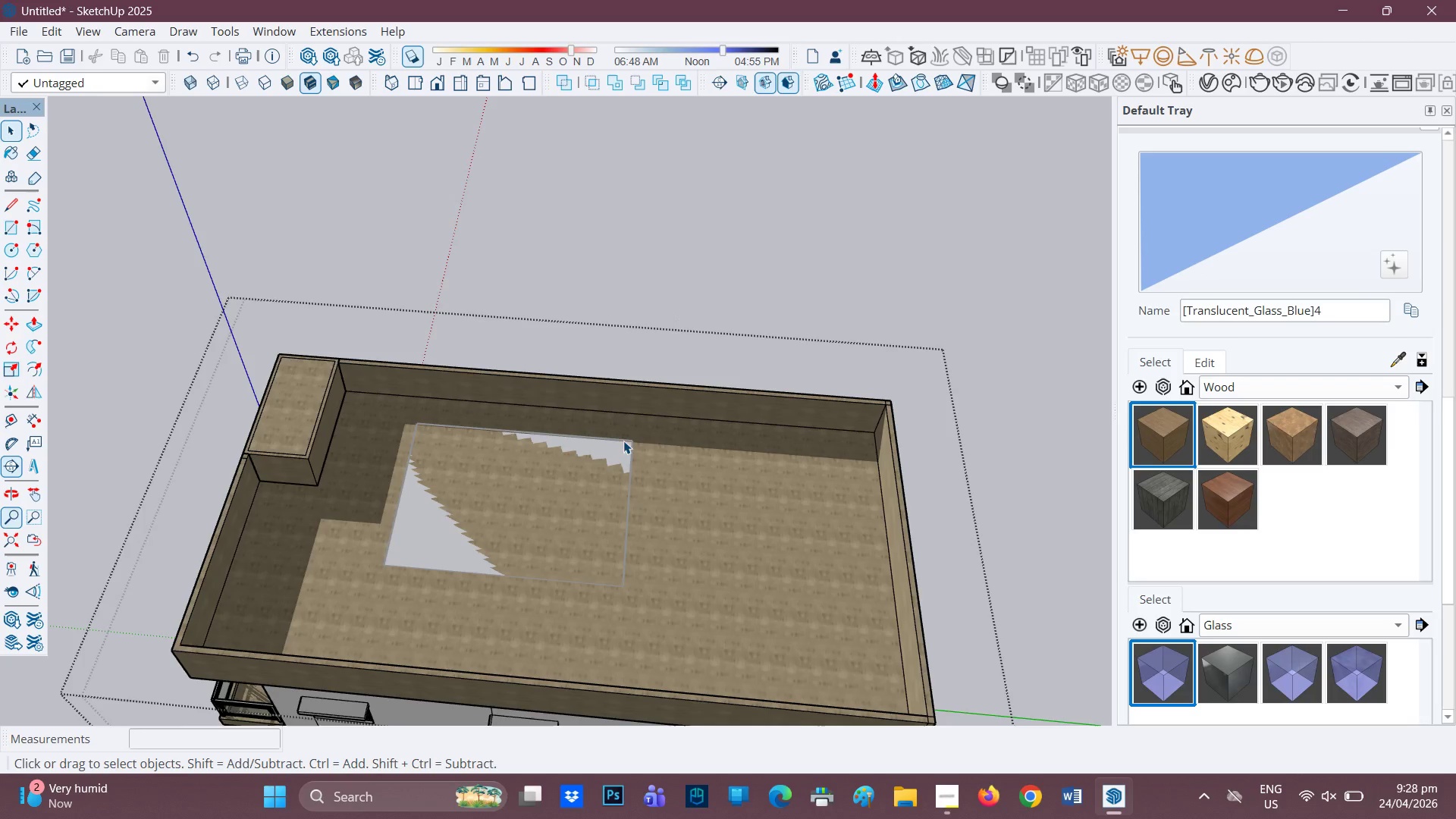 
scroll: coordinate [673, 524], scroll_direction: down, amount: 10.0
 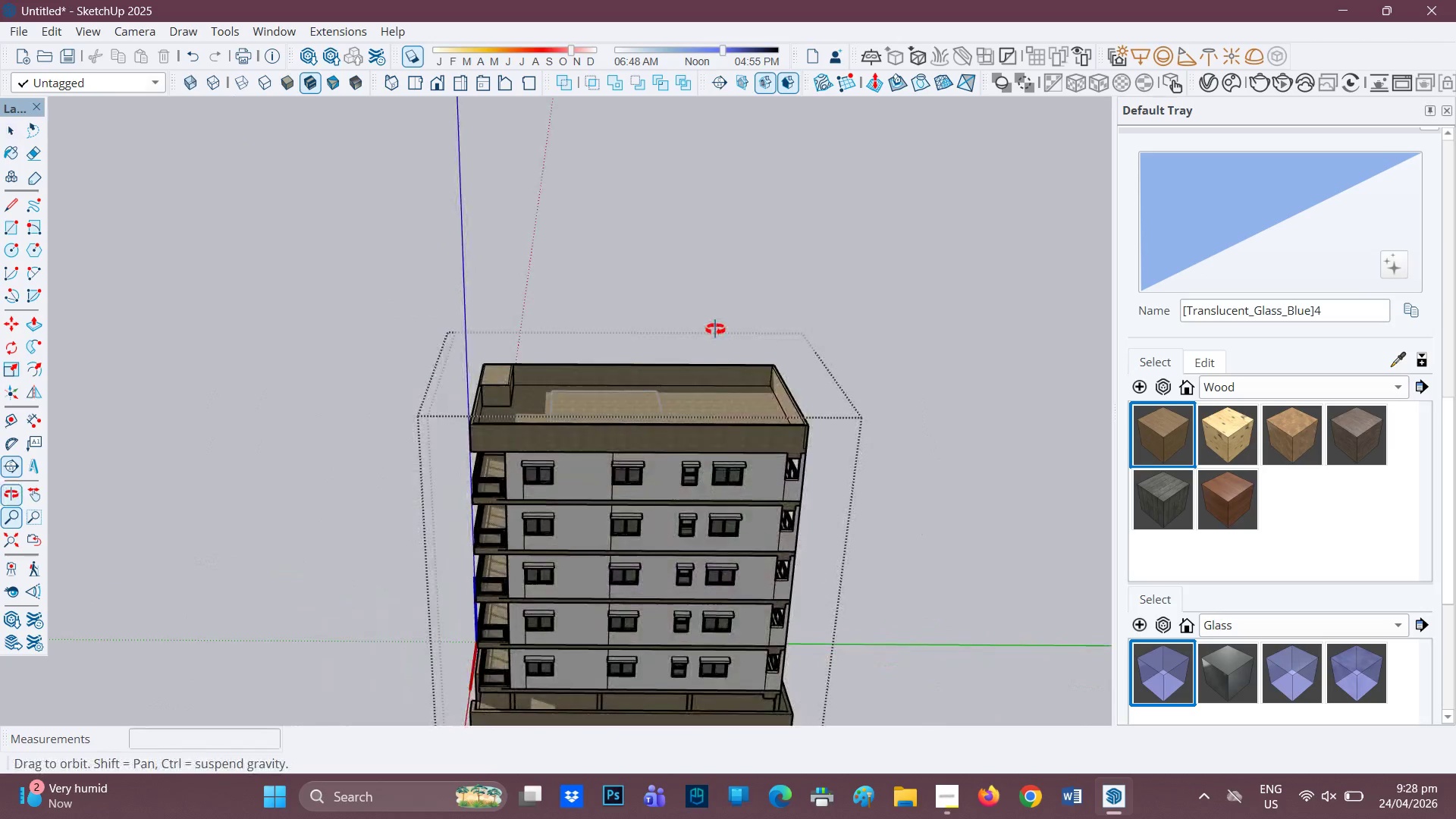 
left_click([748, 552])
 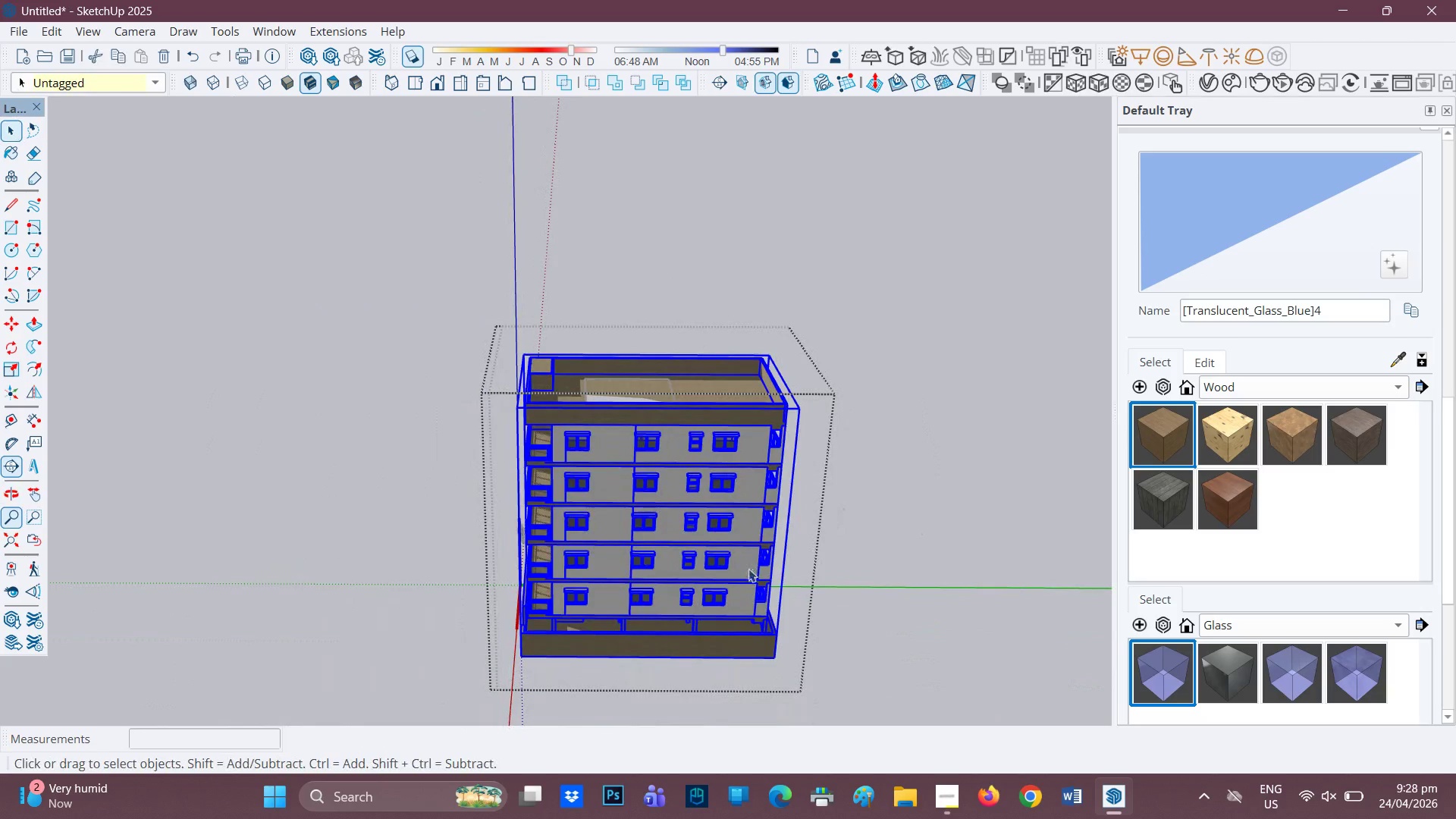 
scroll: coordinate [715, 331], scroll_direction: down, amount: 3.0
 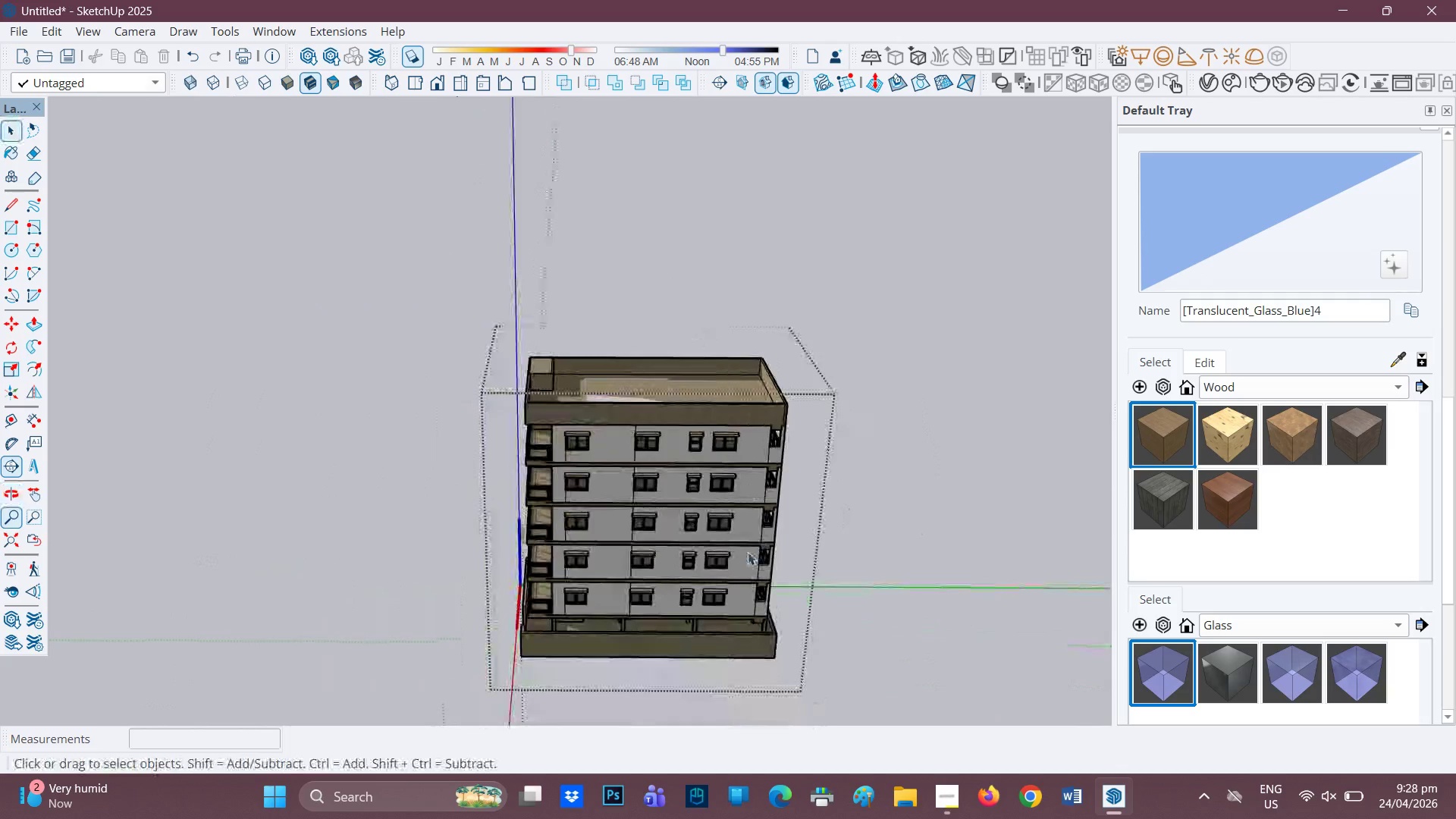 
scroll: coordinate [748, 573], scroll_direction: up, amount: 2.0
 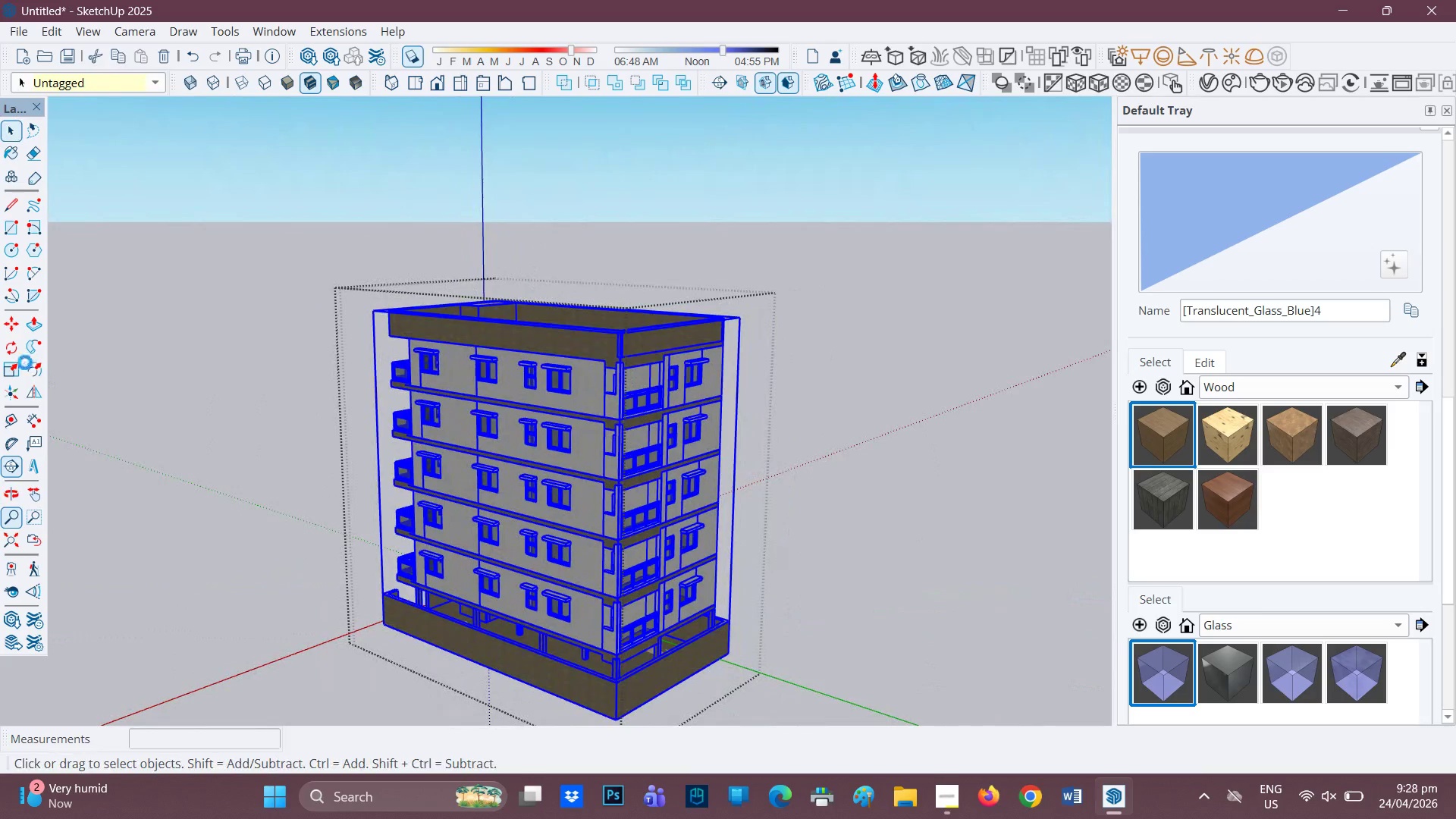 
left_click([17, 374])
 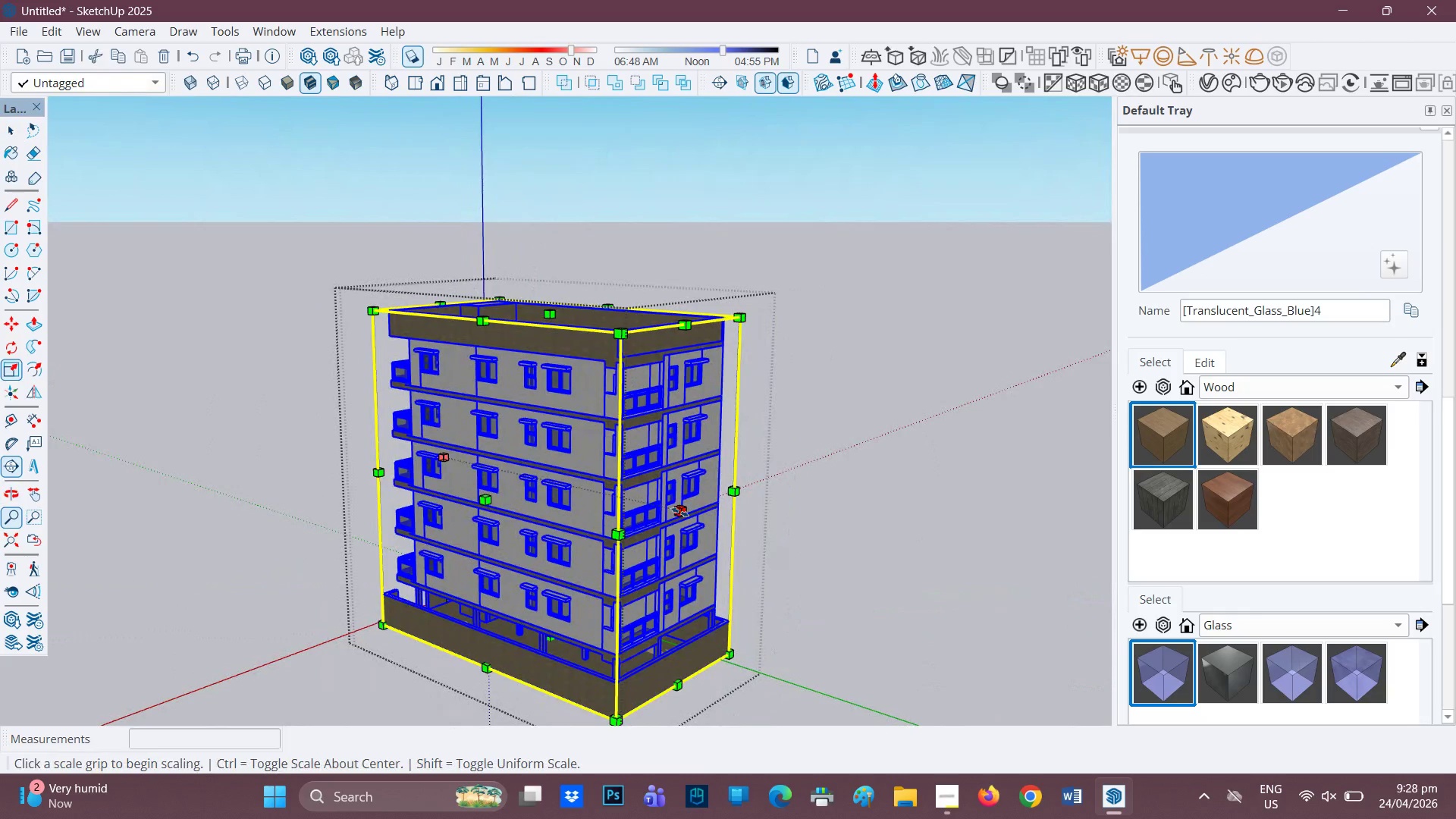 
left_click([679, 511])
 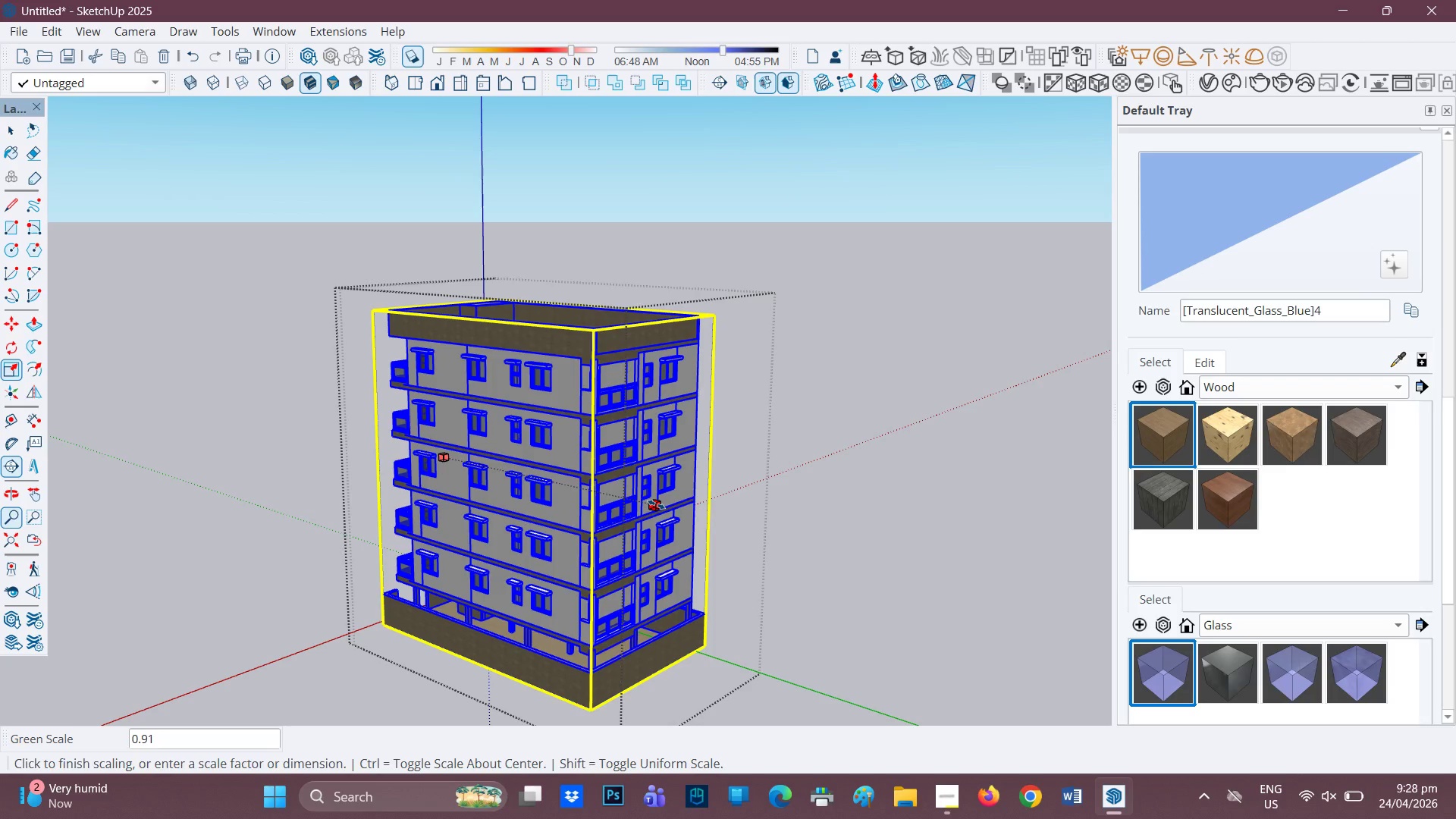 
left_click([656, 504])
 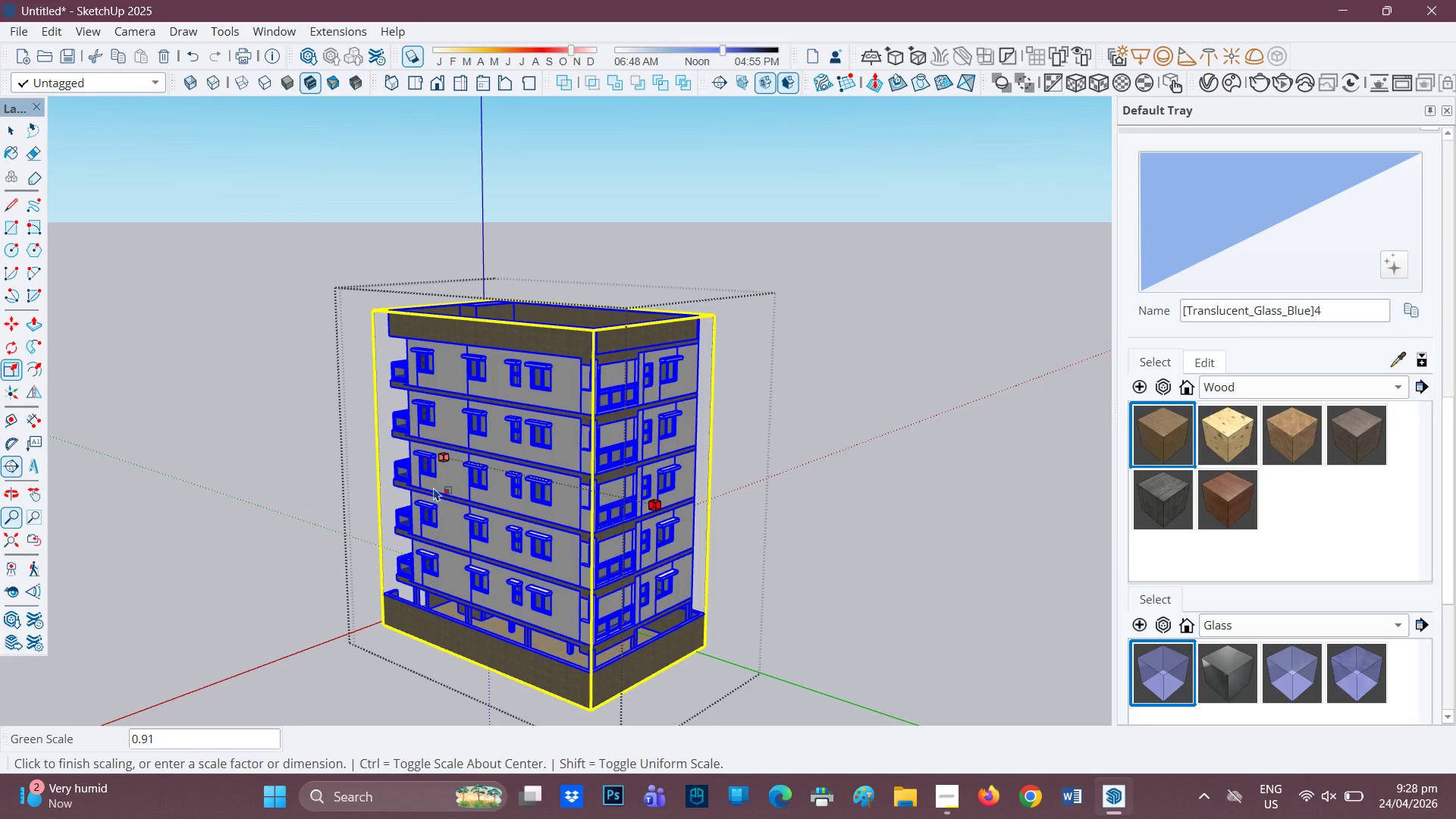 
scroll: coordinate [507, 526], scroll_direction: down, amount: 5.0
 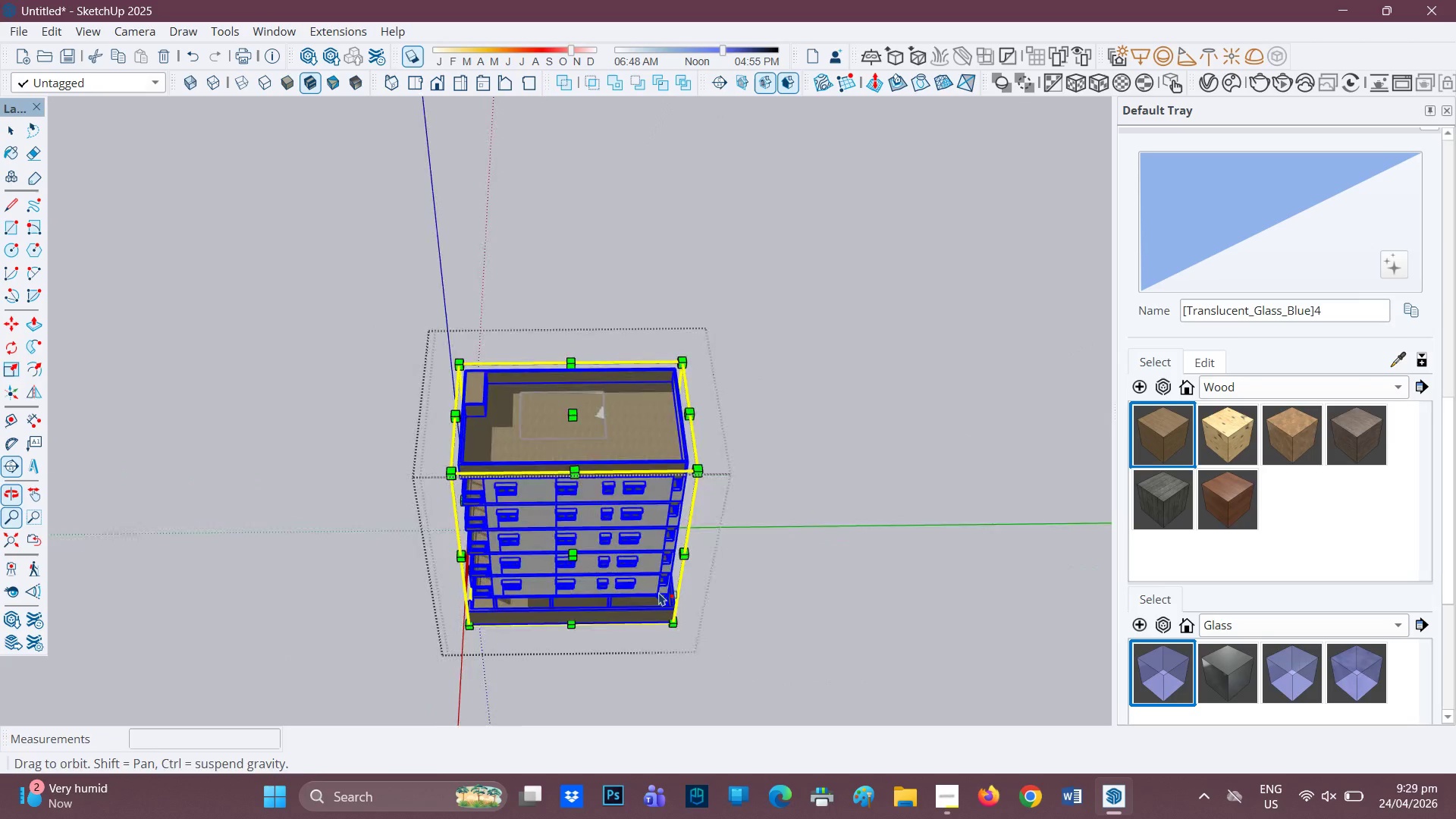 
scroll: coordinate [627, 560], scroll_direction: up, amount: 6.0
 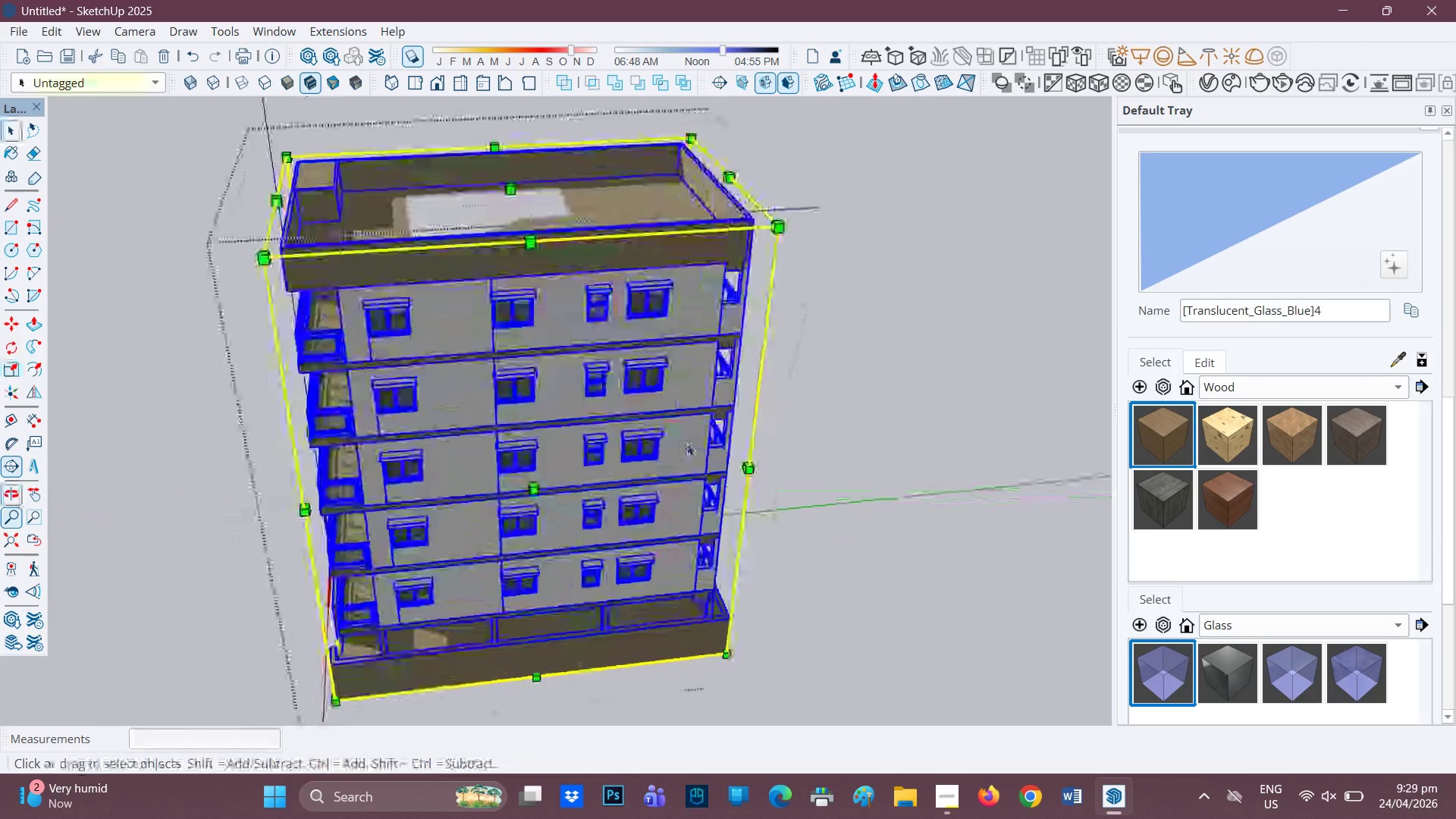 
key(Space)
 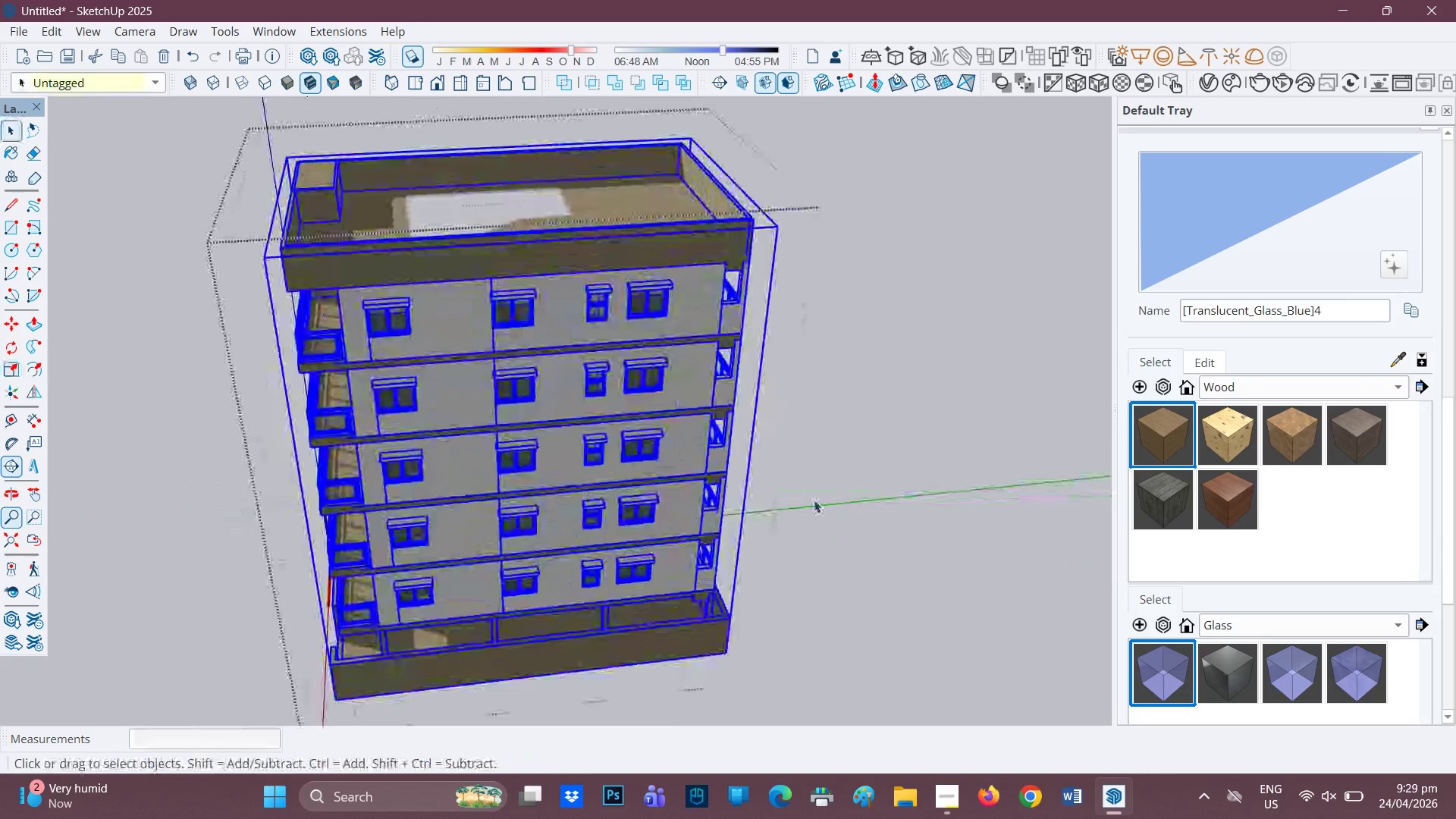 
left_click([814, 500])
 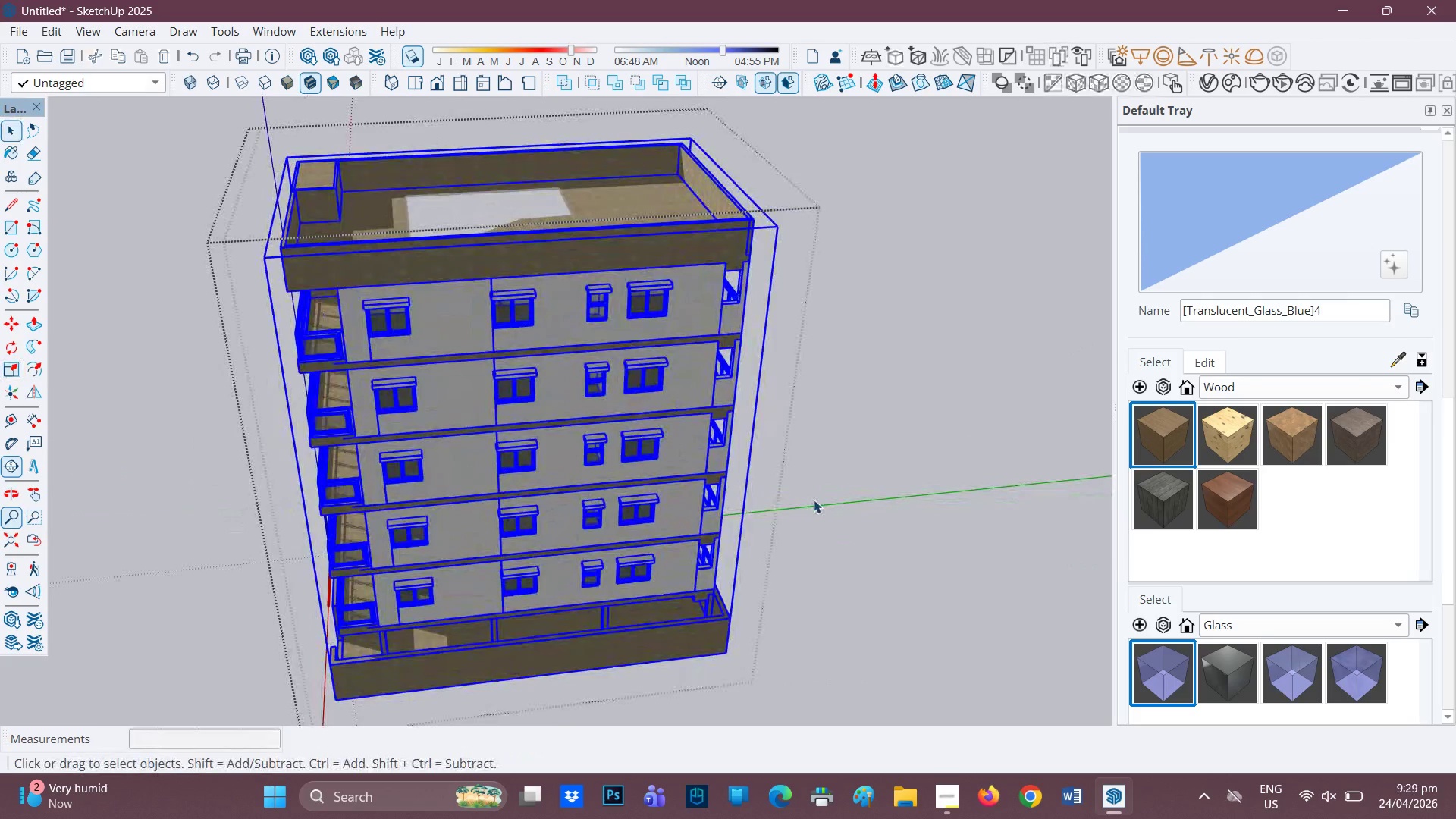 
scroll: coordinate [778, 495], scroll_direction: up, amount: 4.0
 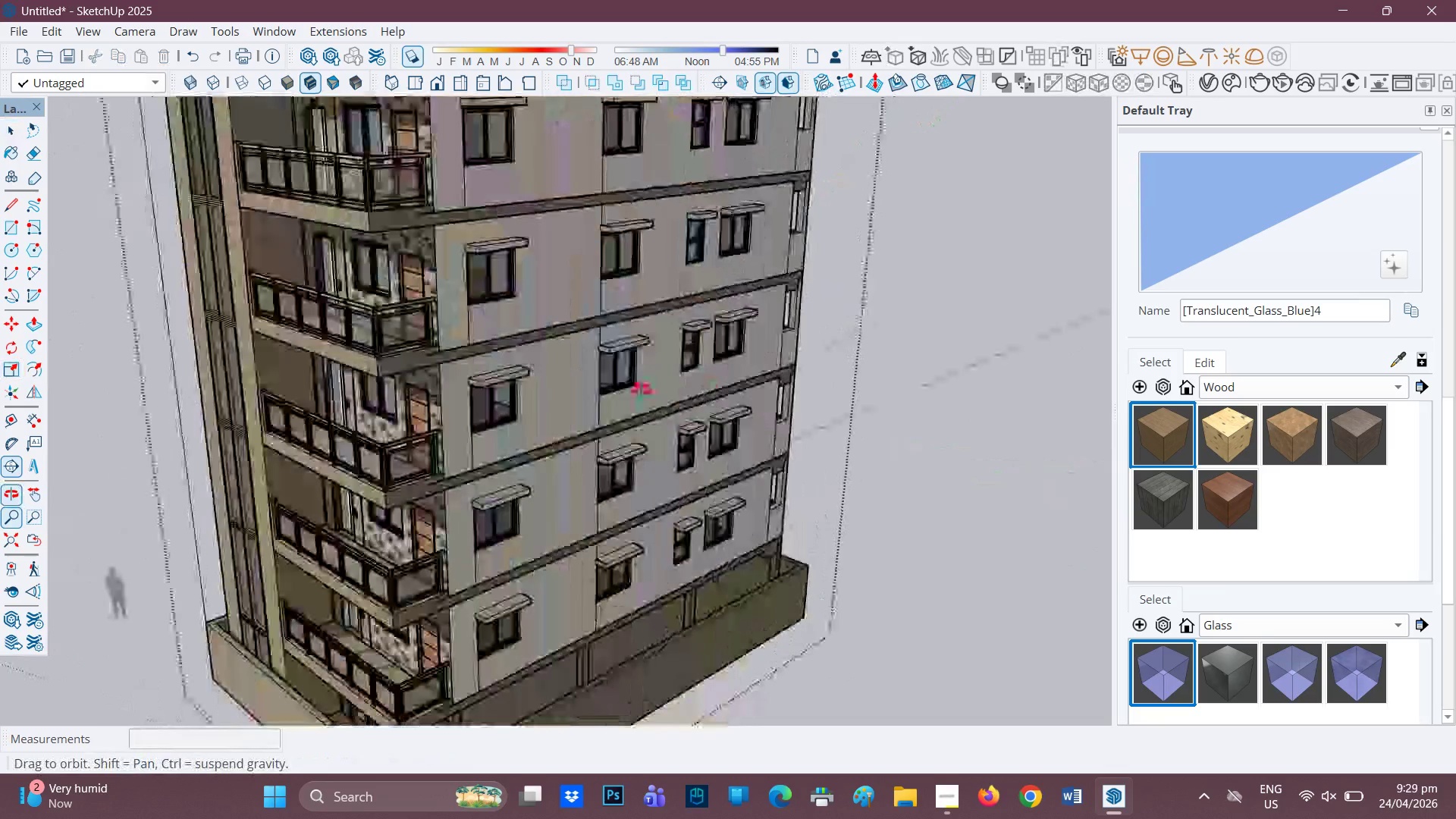 
key(H)
 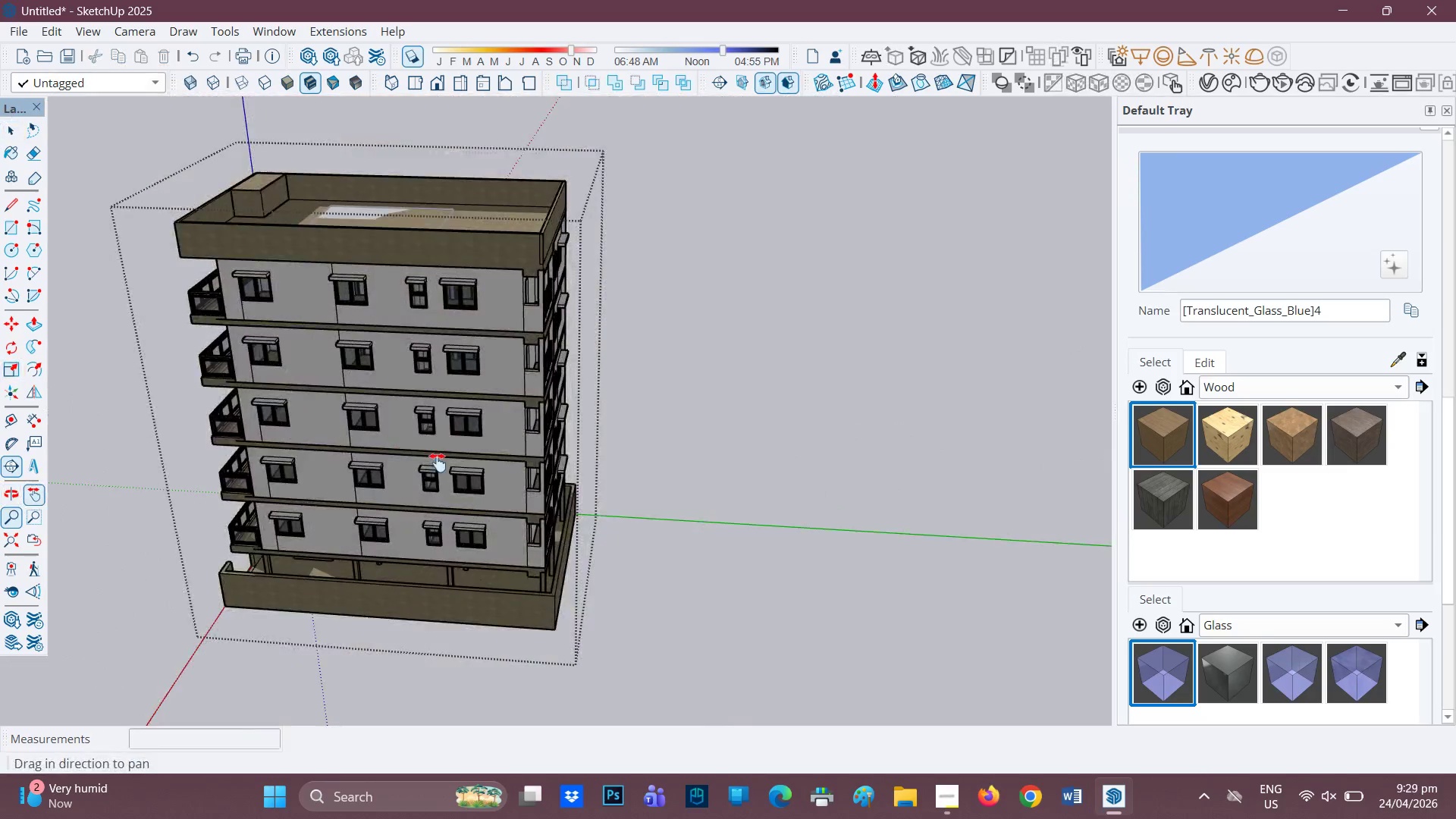 
left_click_drag(start_coordinate=[397, 444], to_coordinate=[610, 512])
 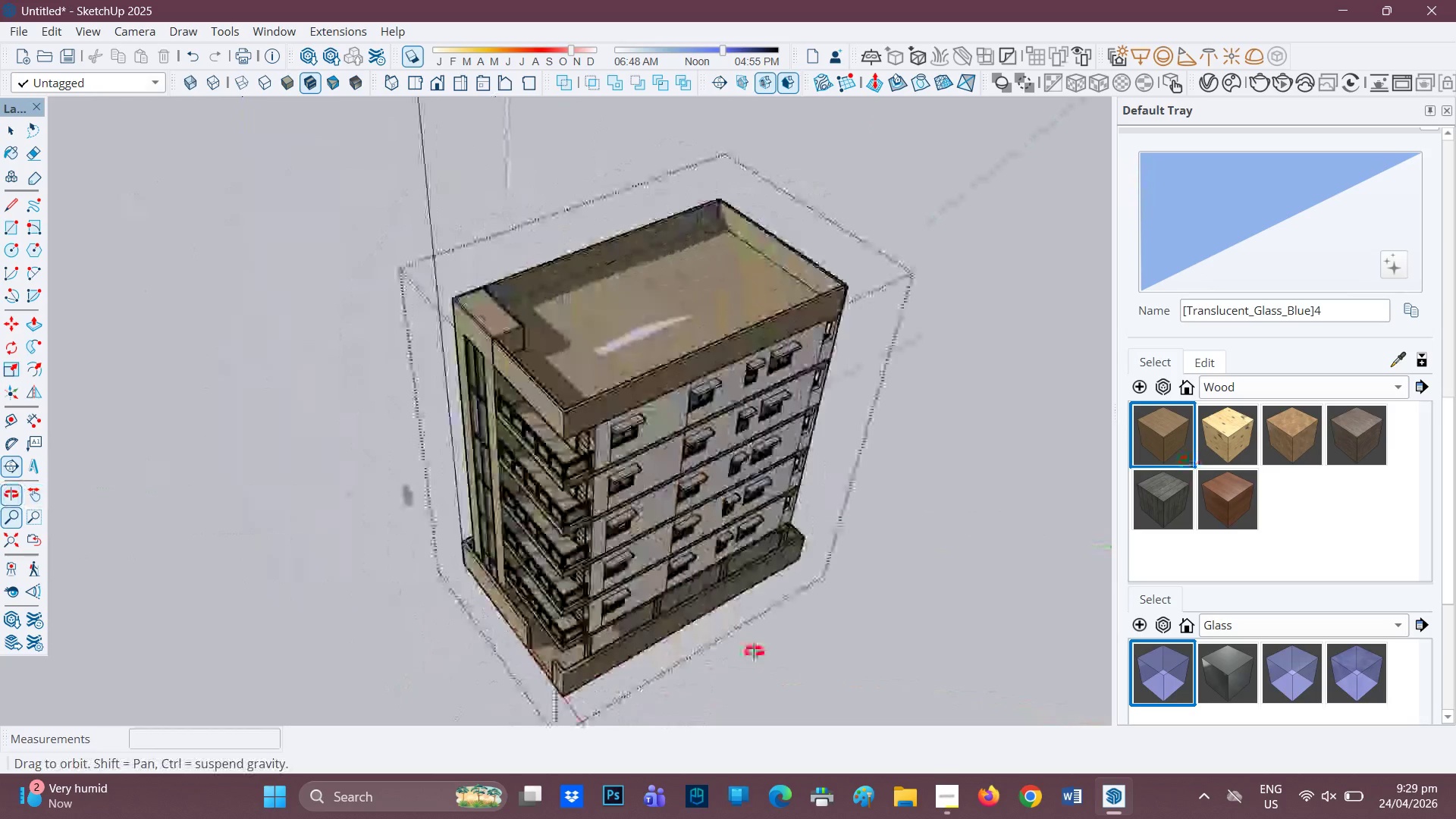 
scroll: coordinate [419, 469], scroll_direction: down, amount: 6.0
 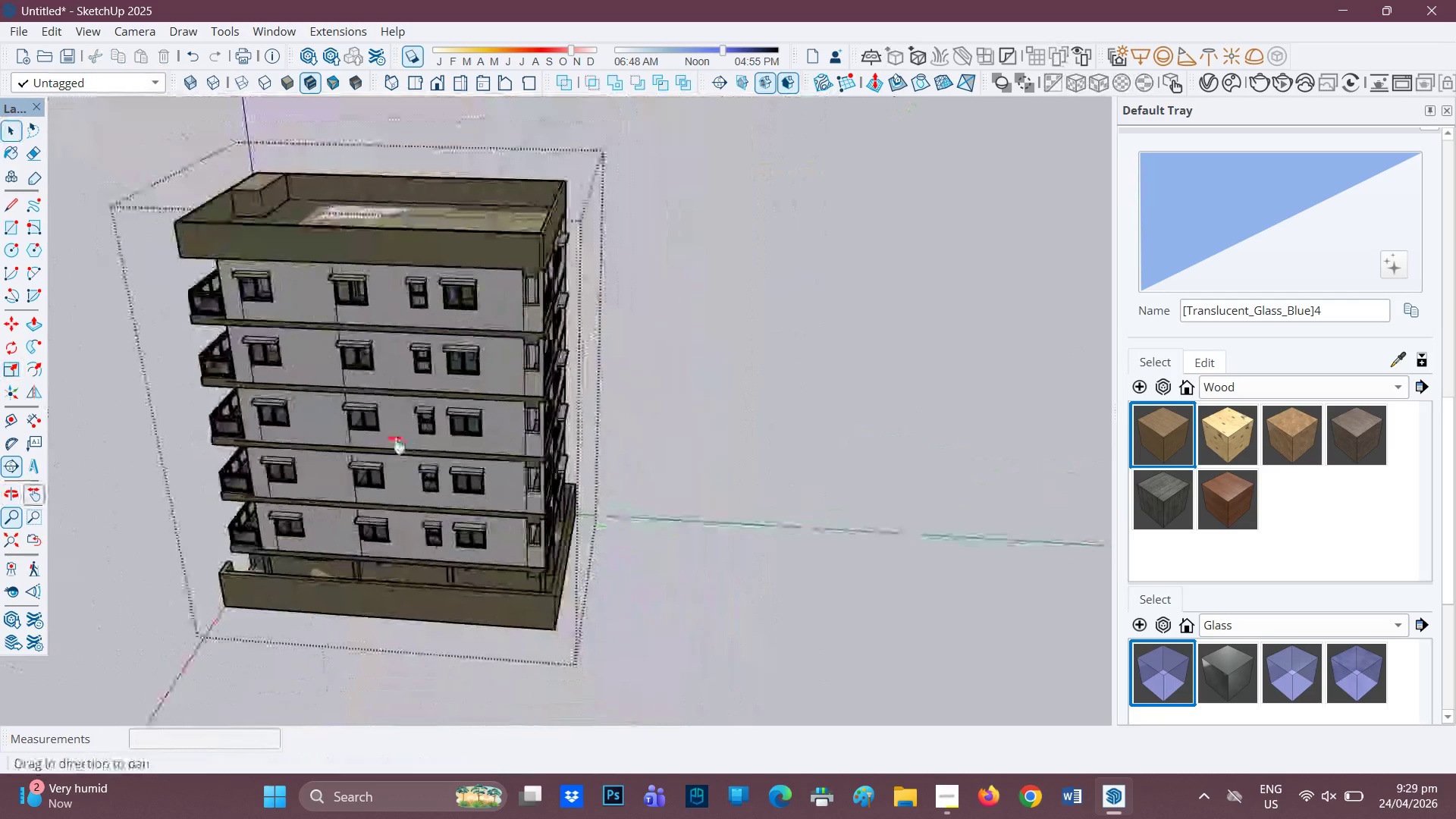 
scroll: coordinate [595, 443], scroll_direction: up, amount: 5.0
 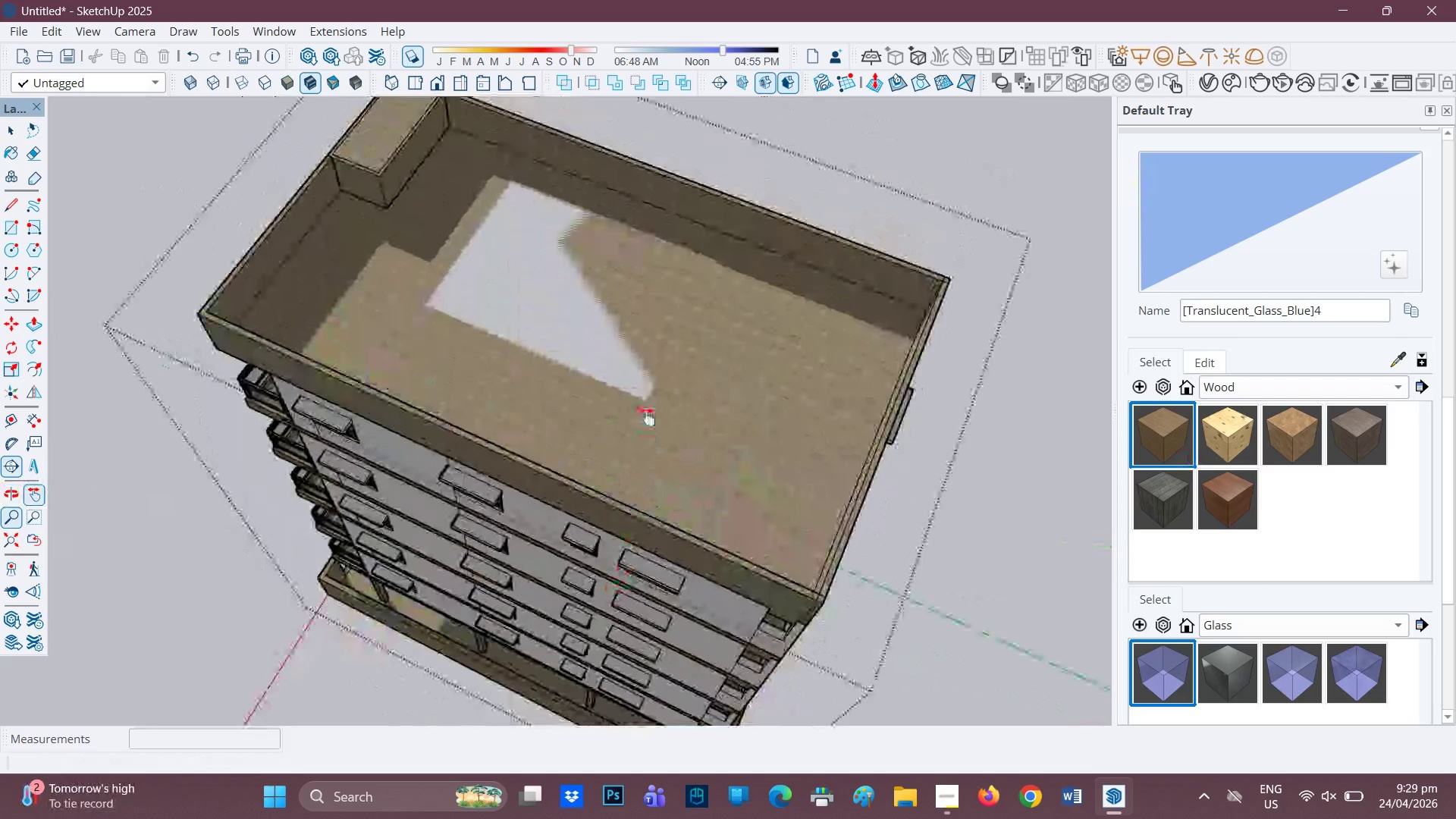 
key(Space)
 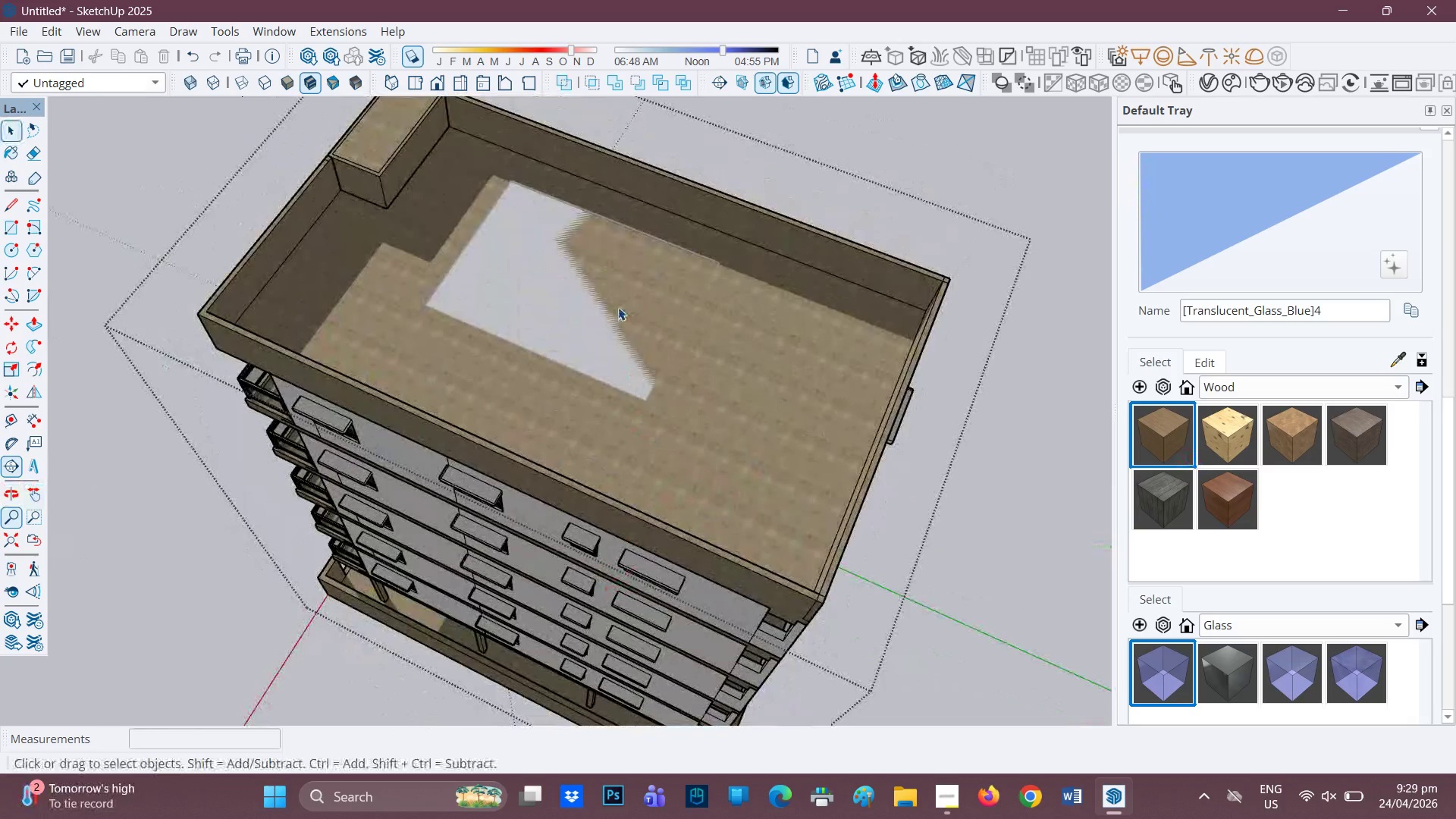 
left_click([618, 307])
 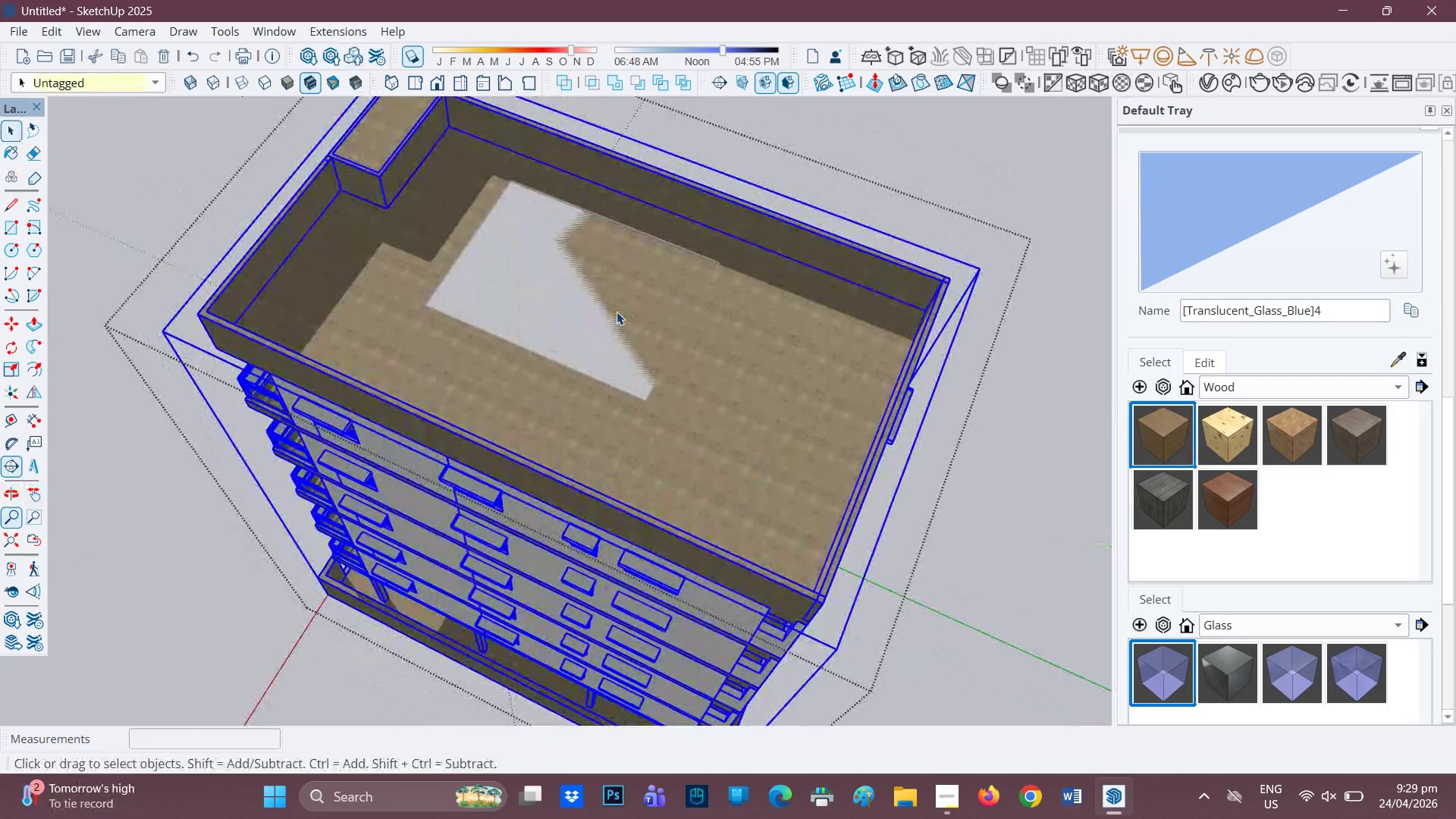 
left_click([617, 312])
 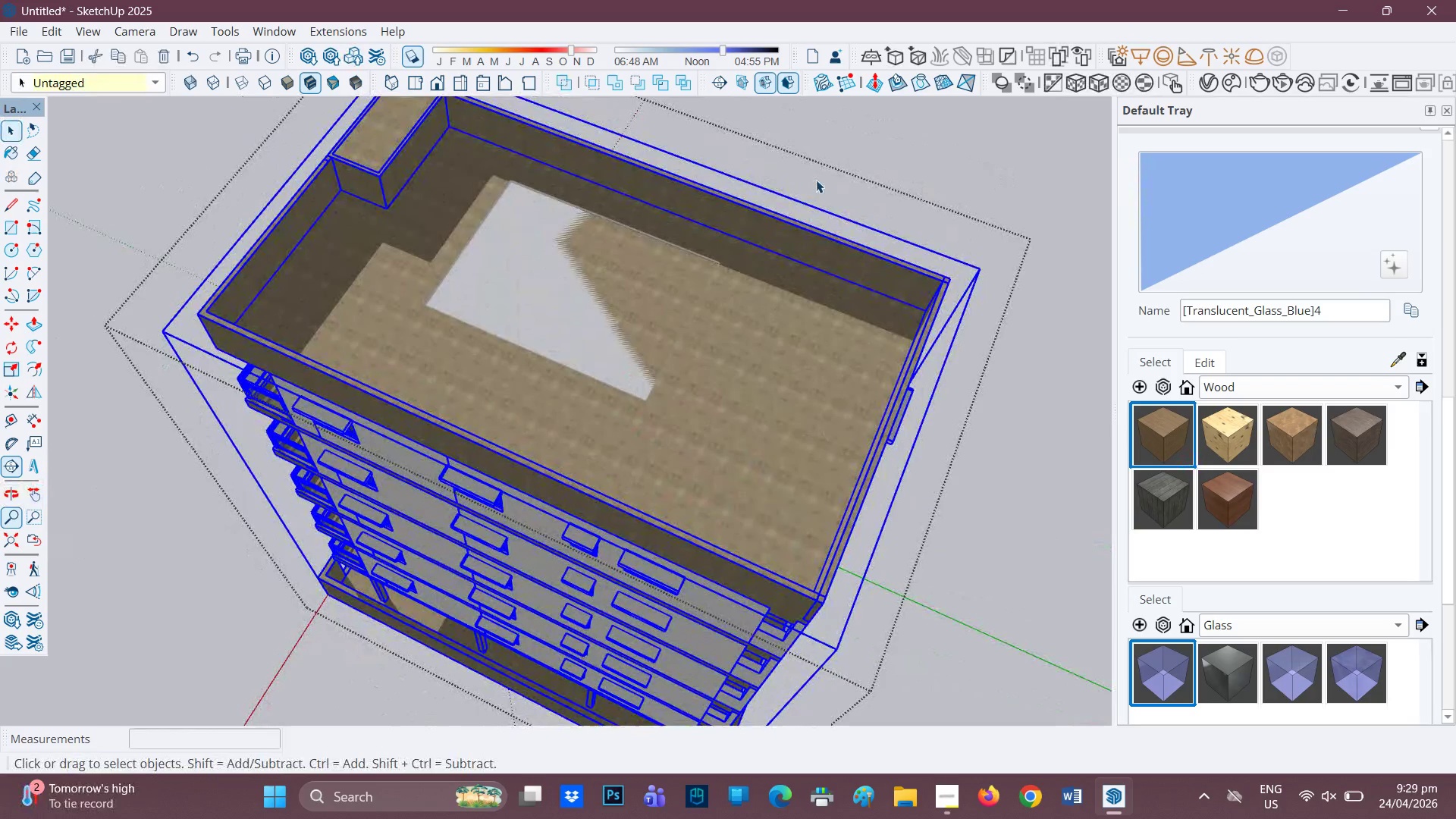 
left_click([816, 180])
 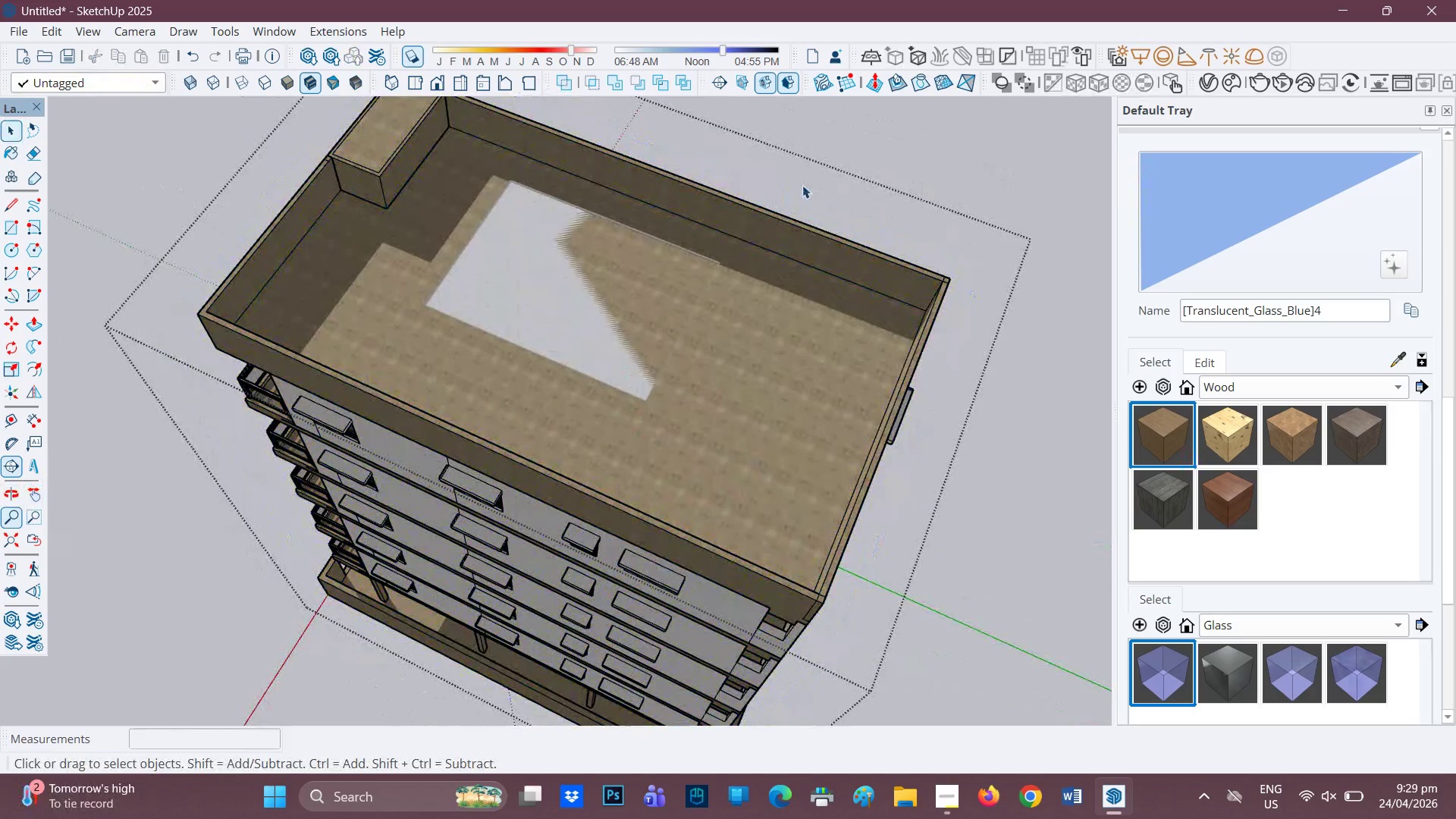 
double_click([802, 185])
 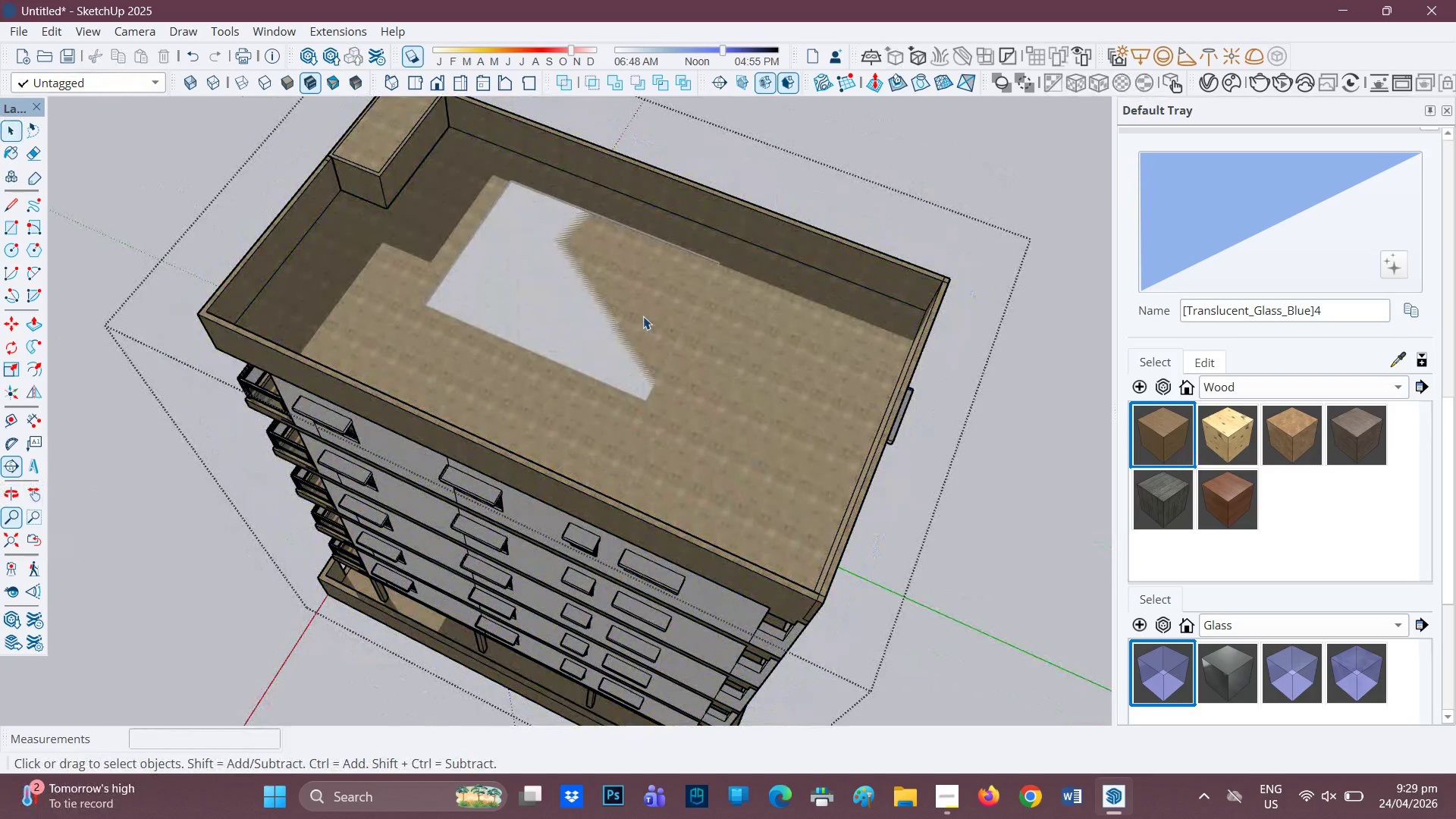 
left_click([643, 316])
 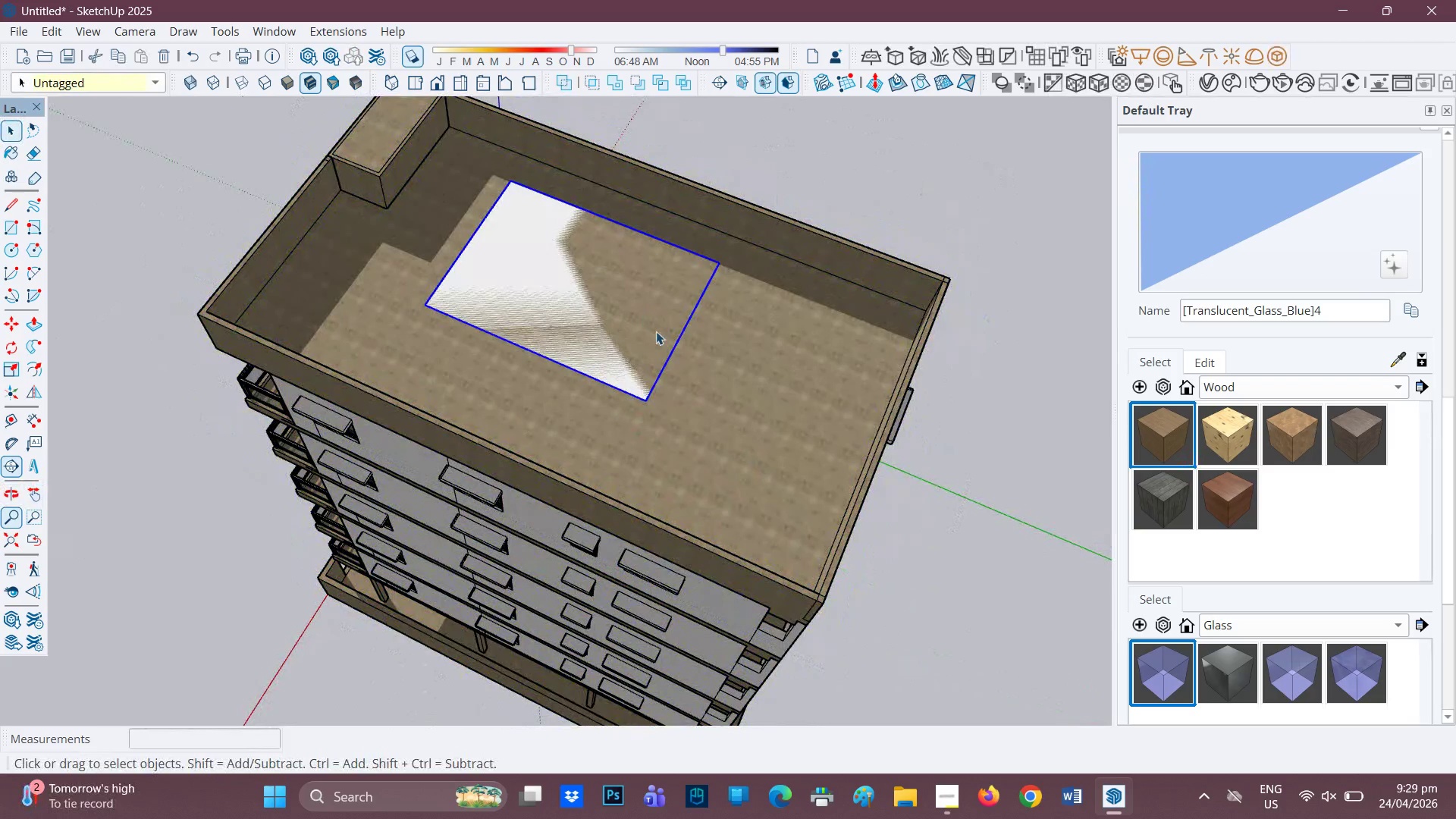 
key(M)
 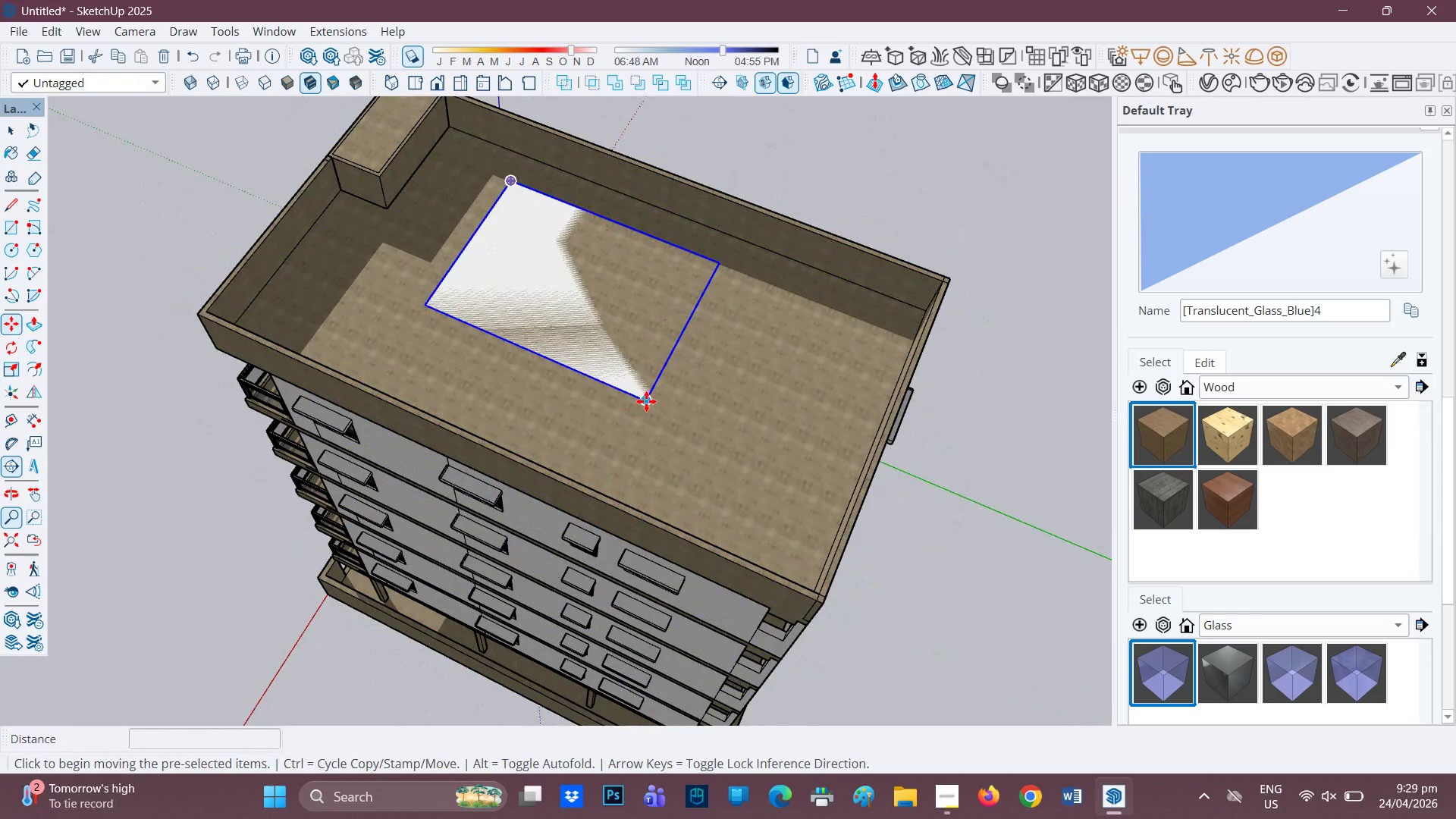 
left_click([646, 401])
 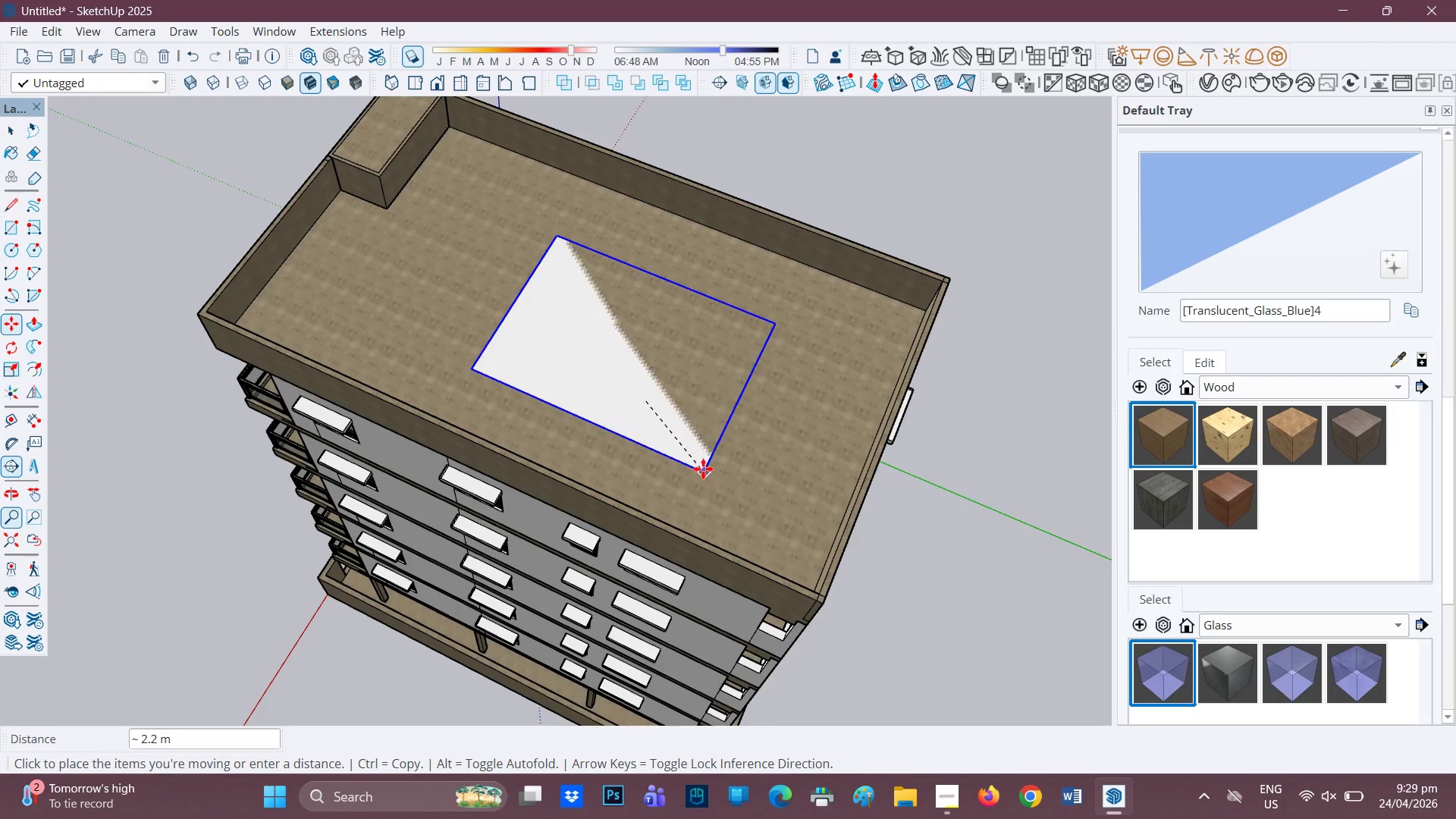 
key(H)
 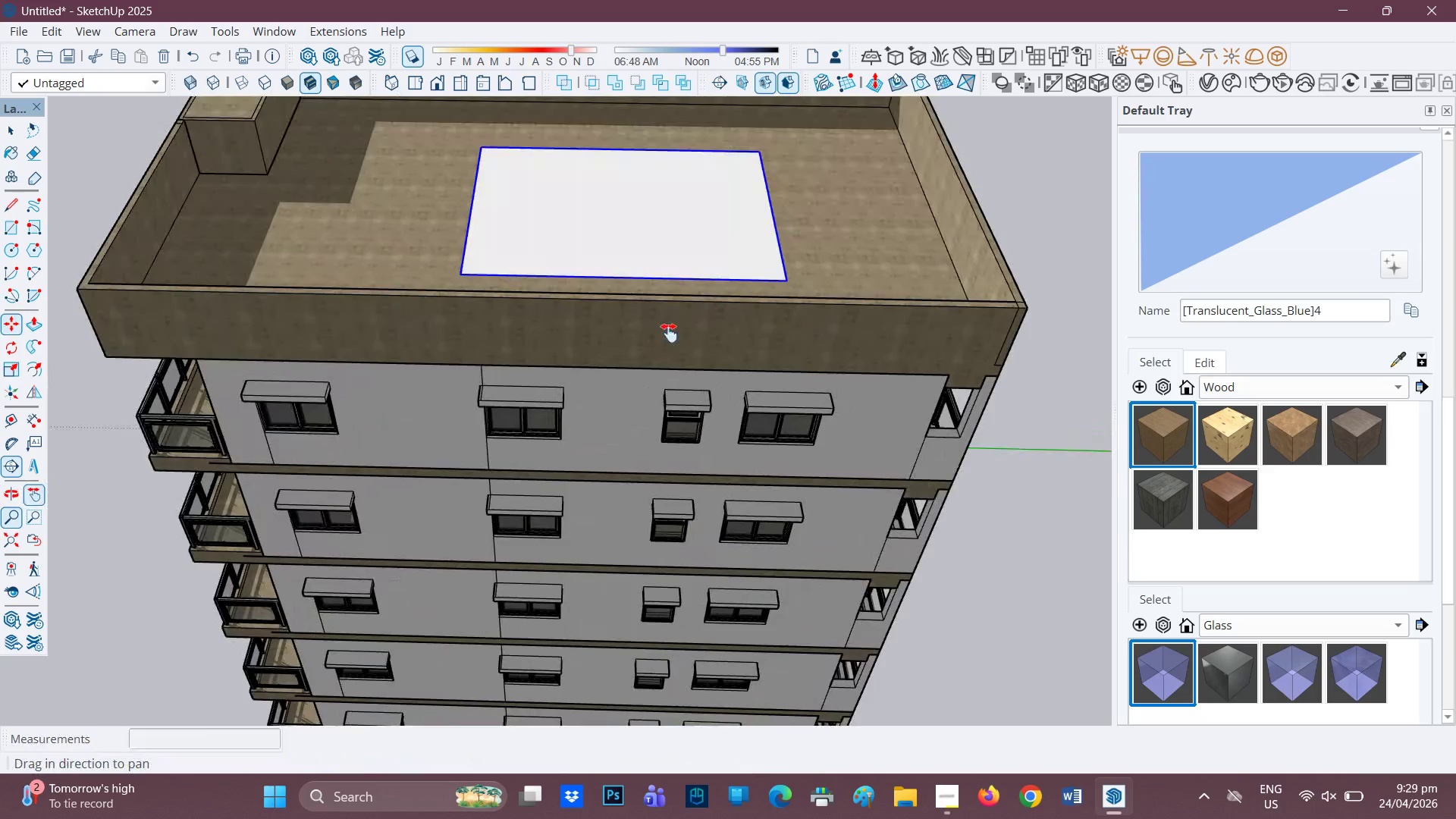 
left_click_drag(start_coordinate=[708, 267], to_coordinate=[575, 501])
 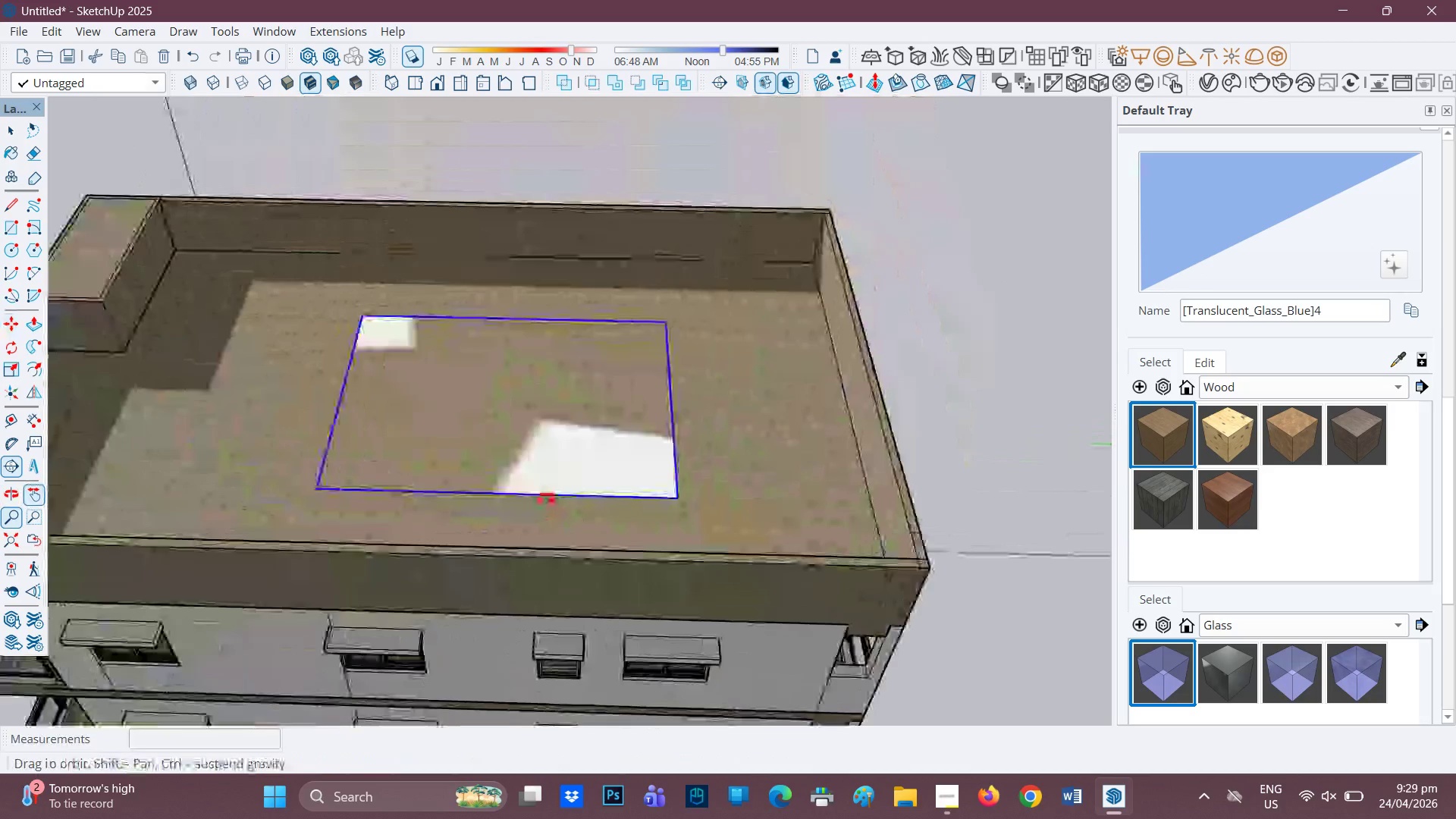 
scroll: coordinate [548, 498], scroll_direction: up, amount: 4.0
 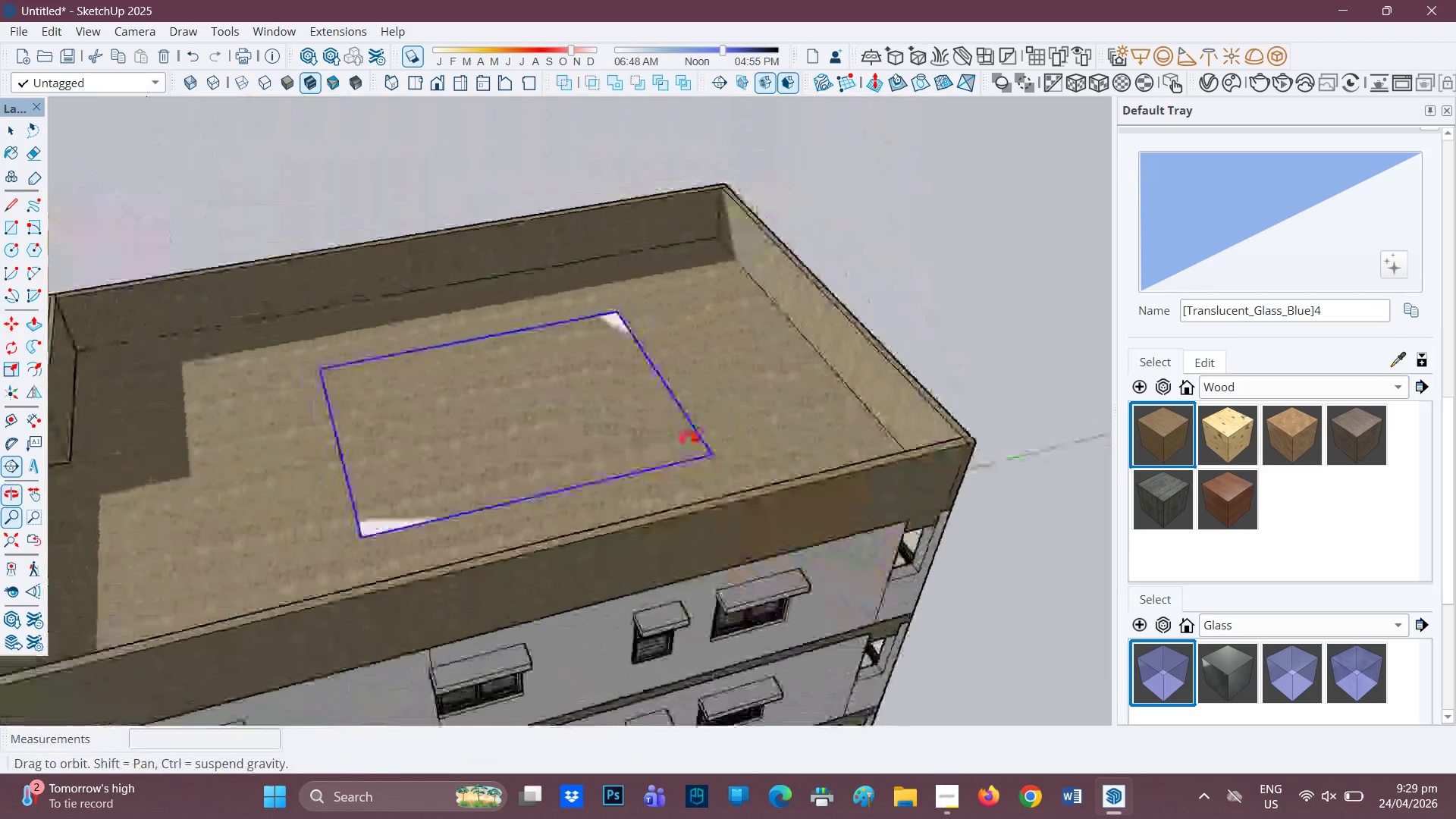 
scroll: coordinate [515, 400], scroll_direction: down, amount: 8.0
 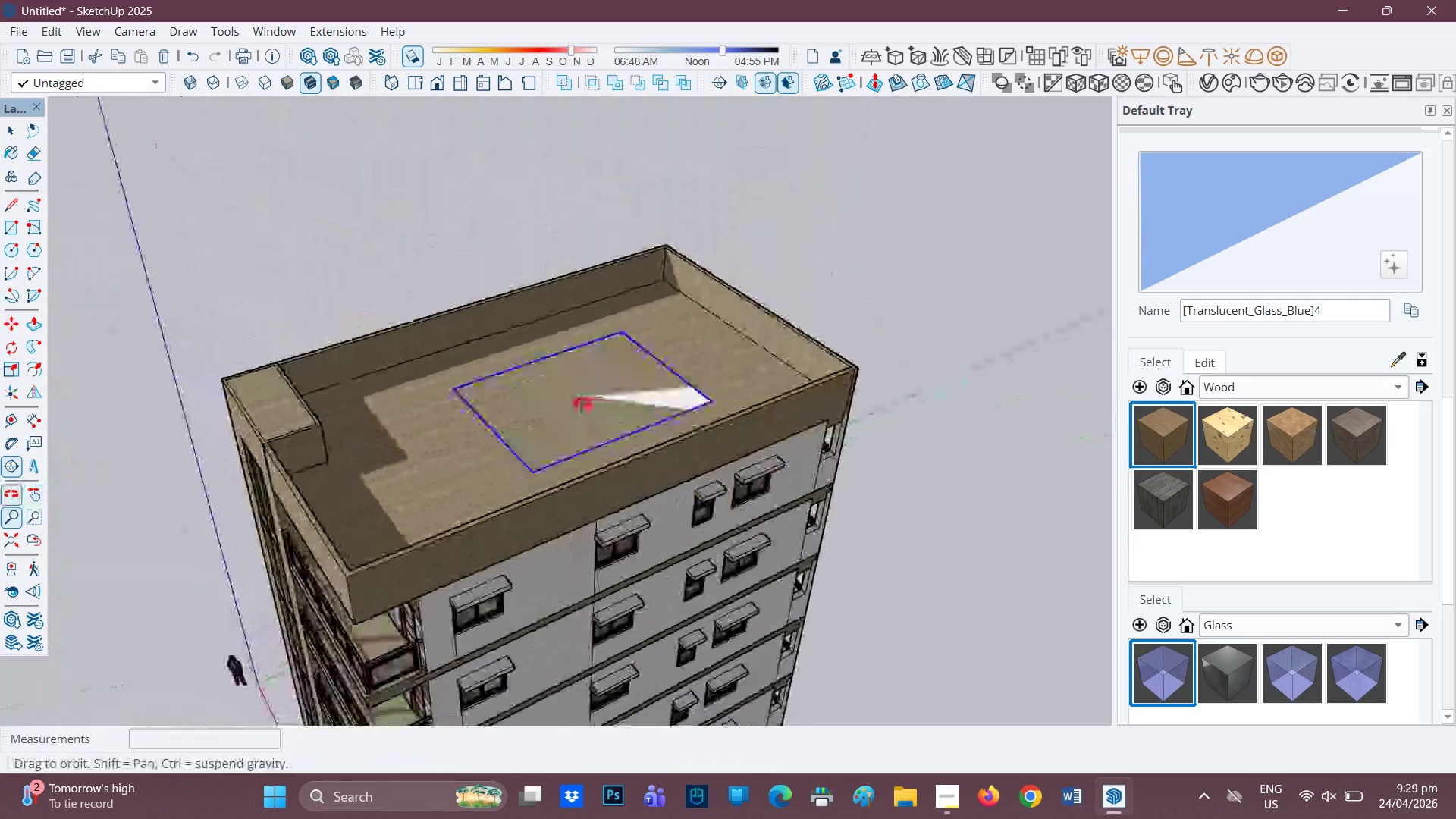 
scroll: coordinate [277, 271], scroll_direction: up, amount: 6.0
 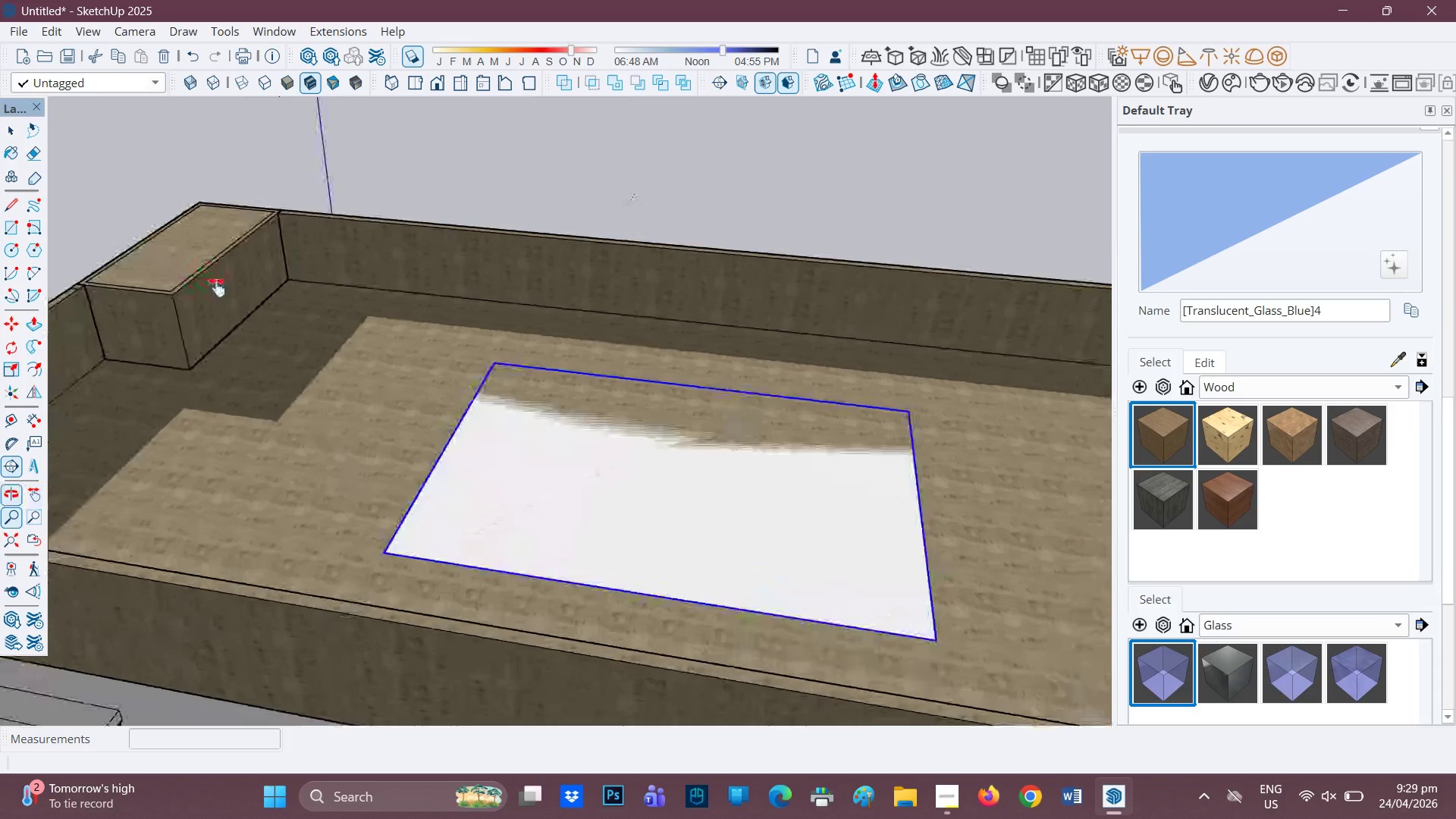 
scroll: coordinate [491, 401], scroll_direction: down, amount: 4.0
 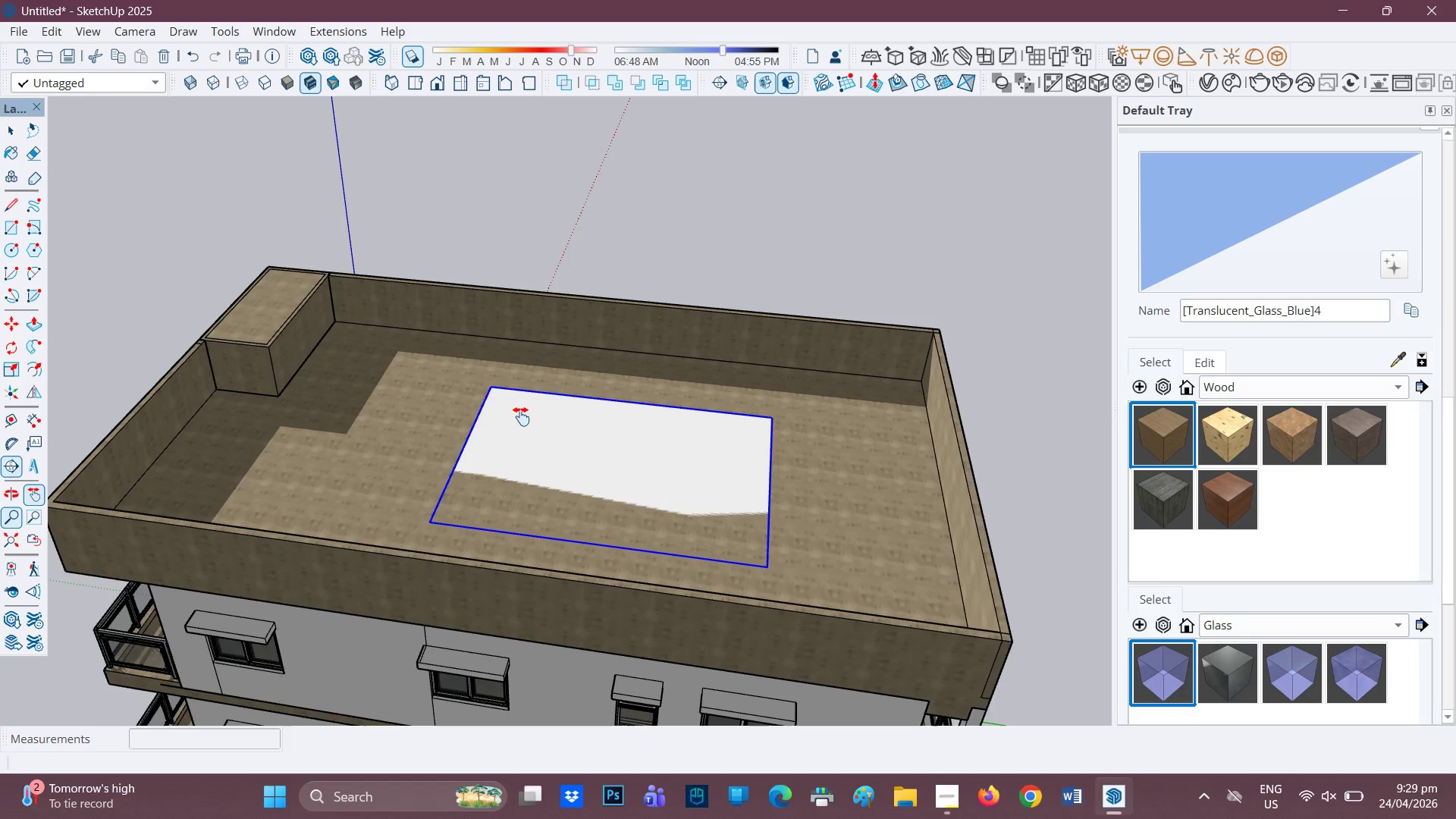 
wait(24.9)
 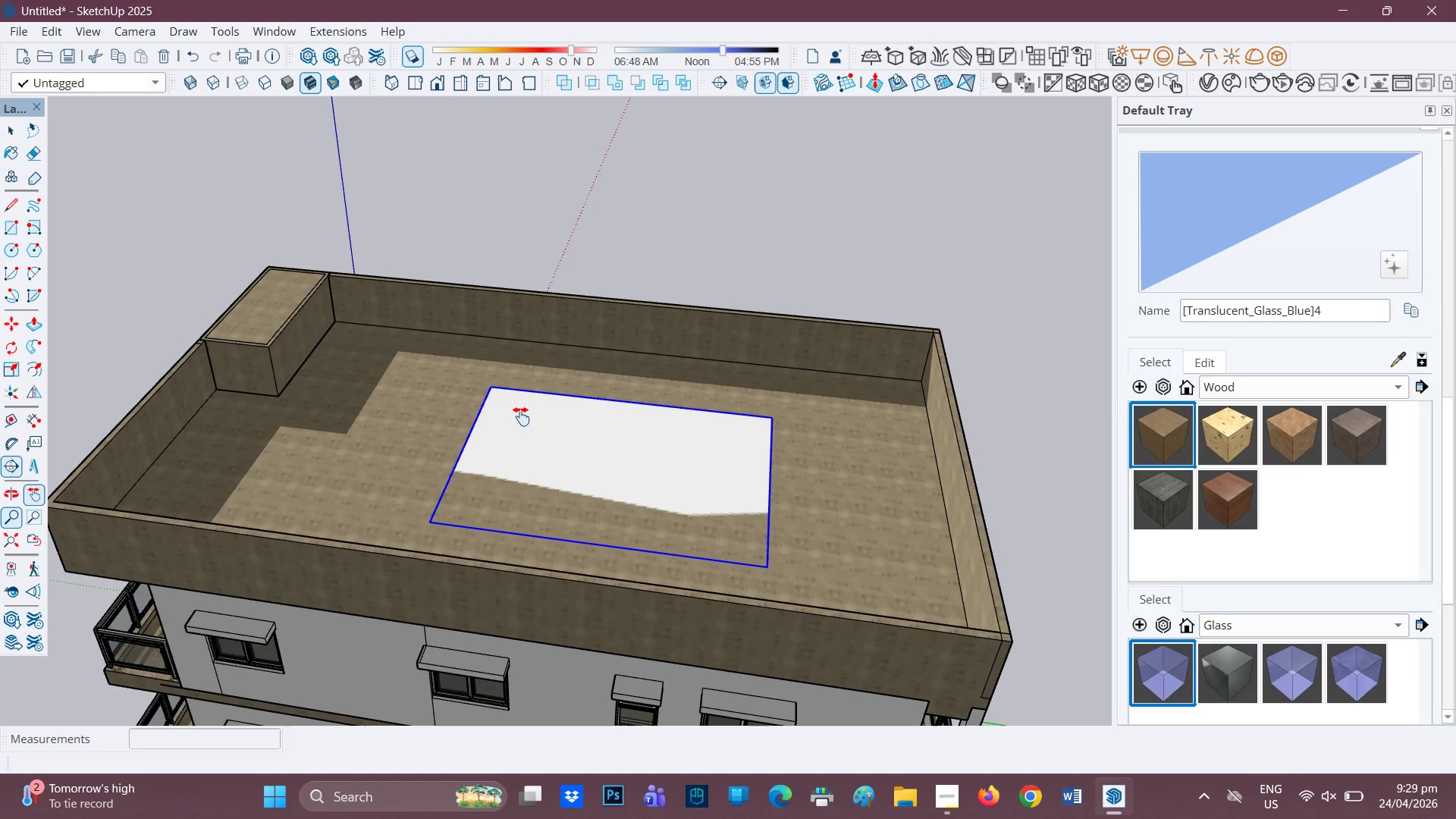 
scroll: coordinate [459, 562], scroll_direction: up, amount: 8.0
 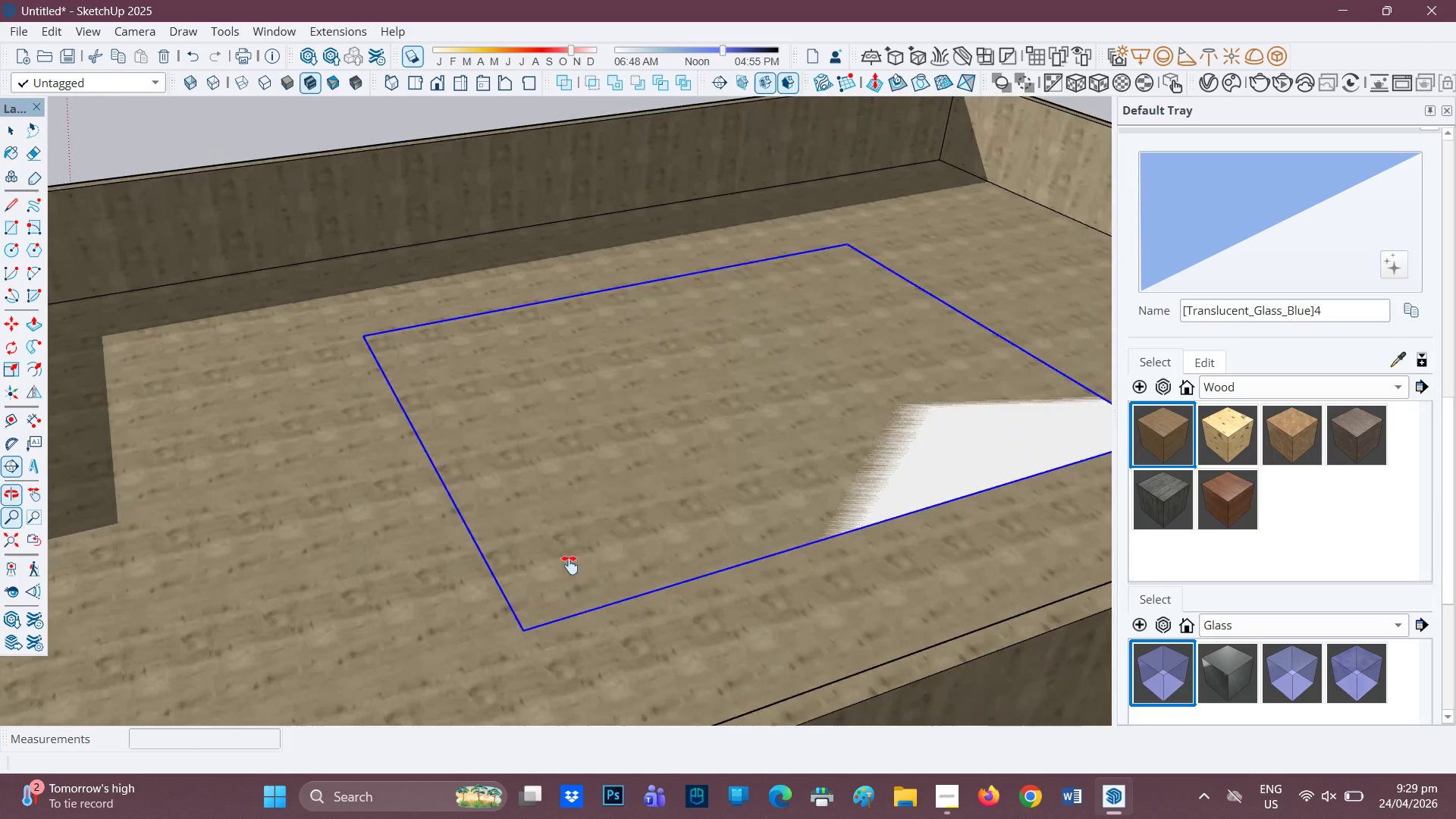 
key(M)
 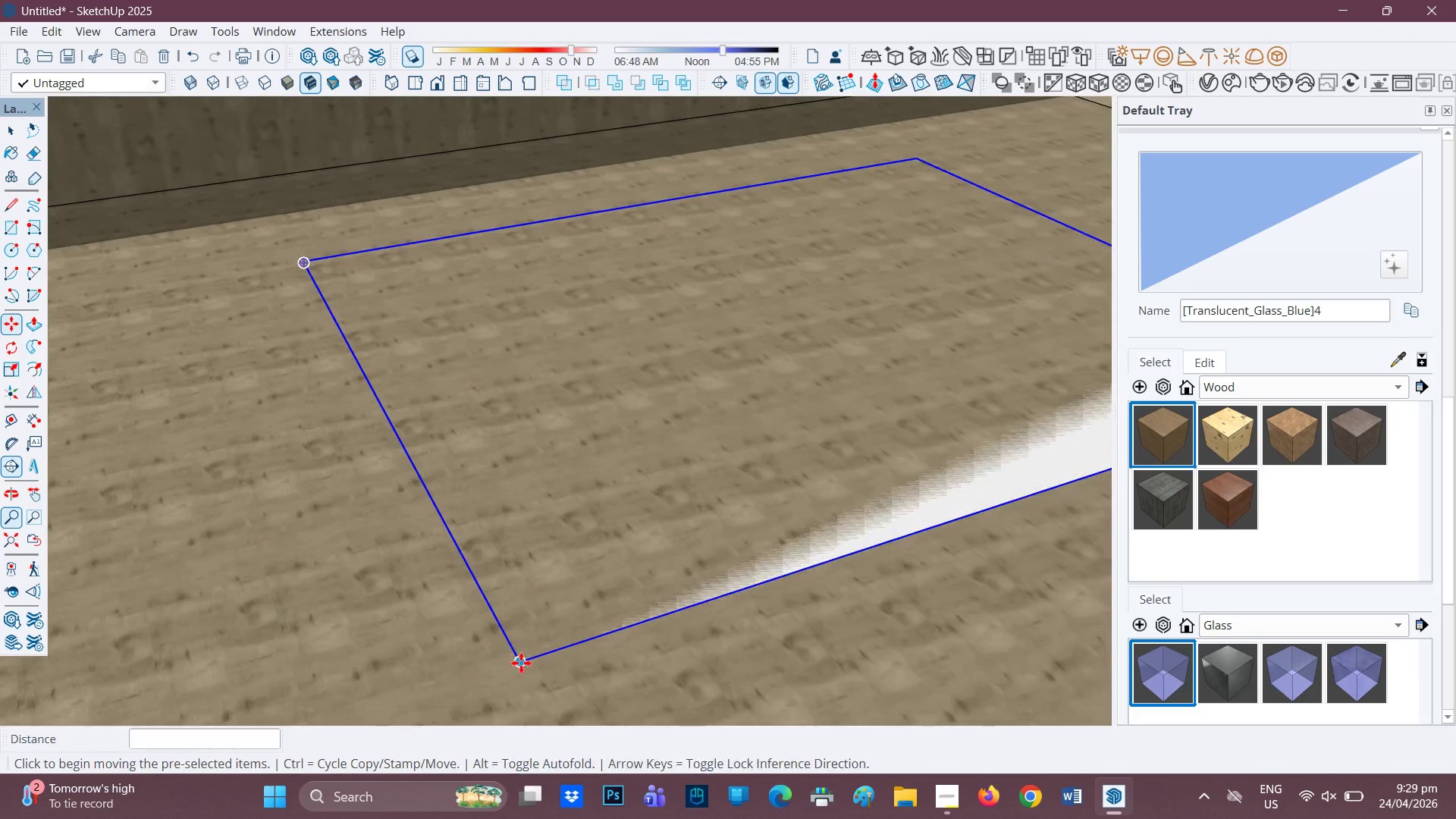 
scroll: coordinate [530, 698], scroll_direction: up, amount: 10.0
 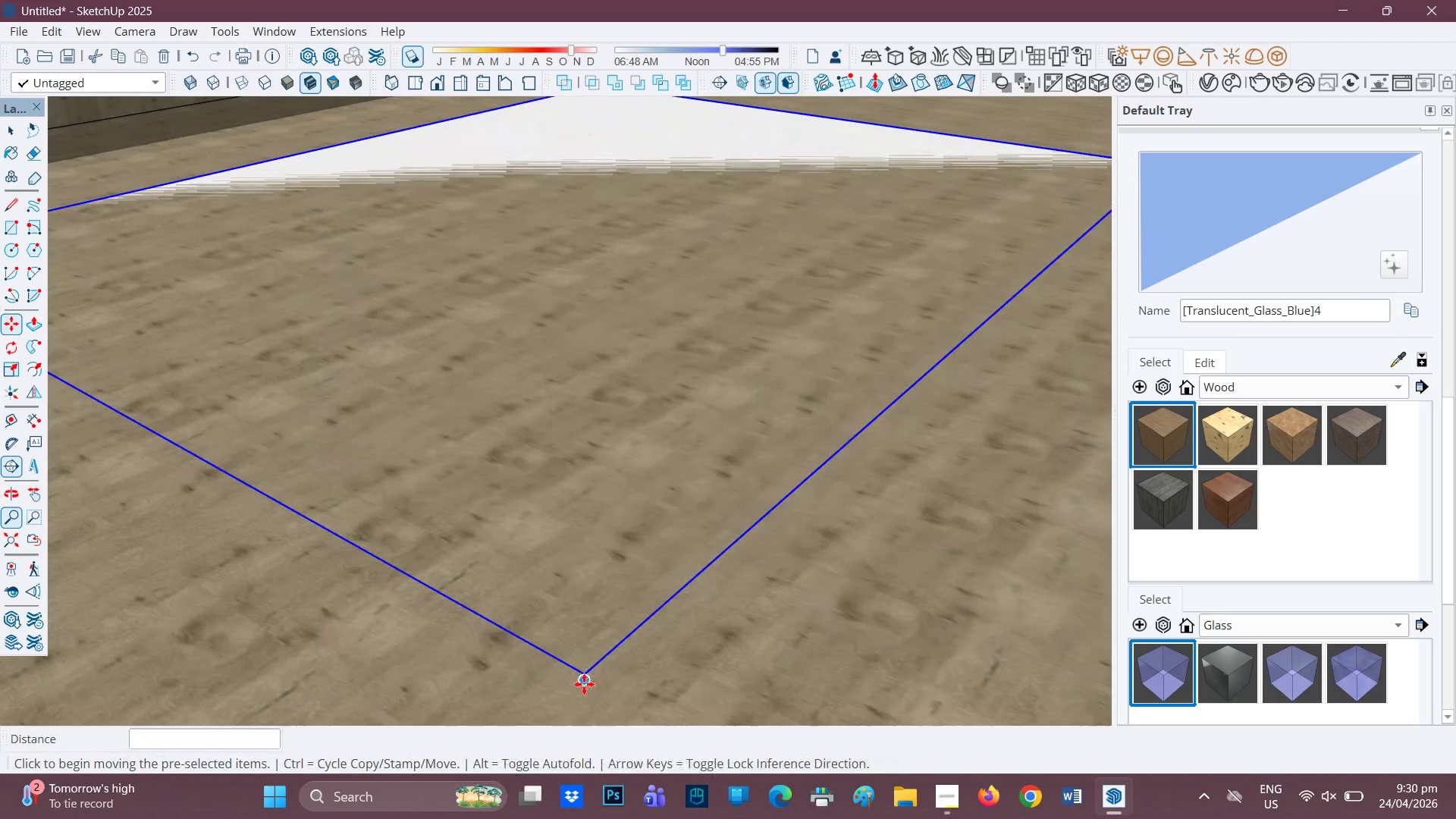 
left_click([584, 684])
 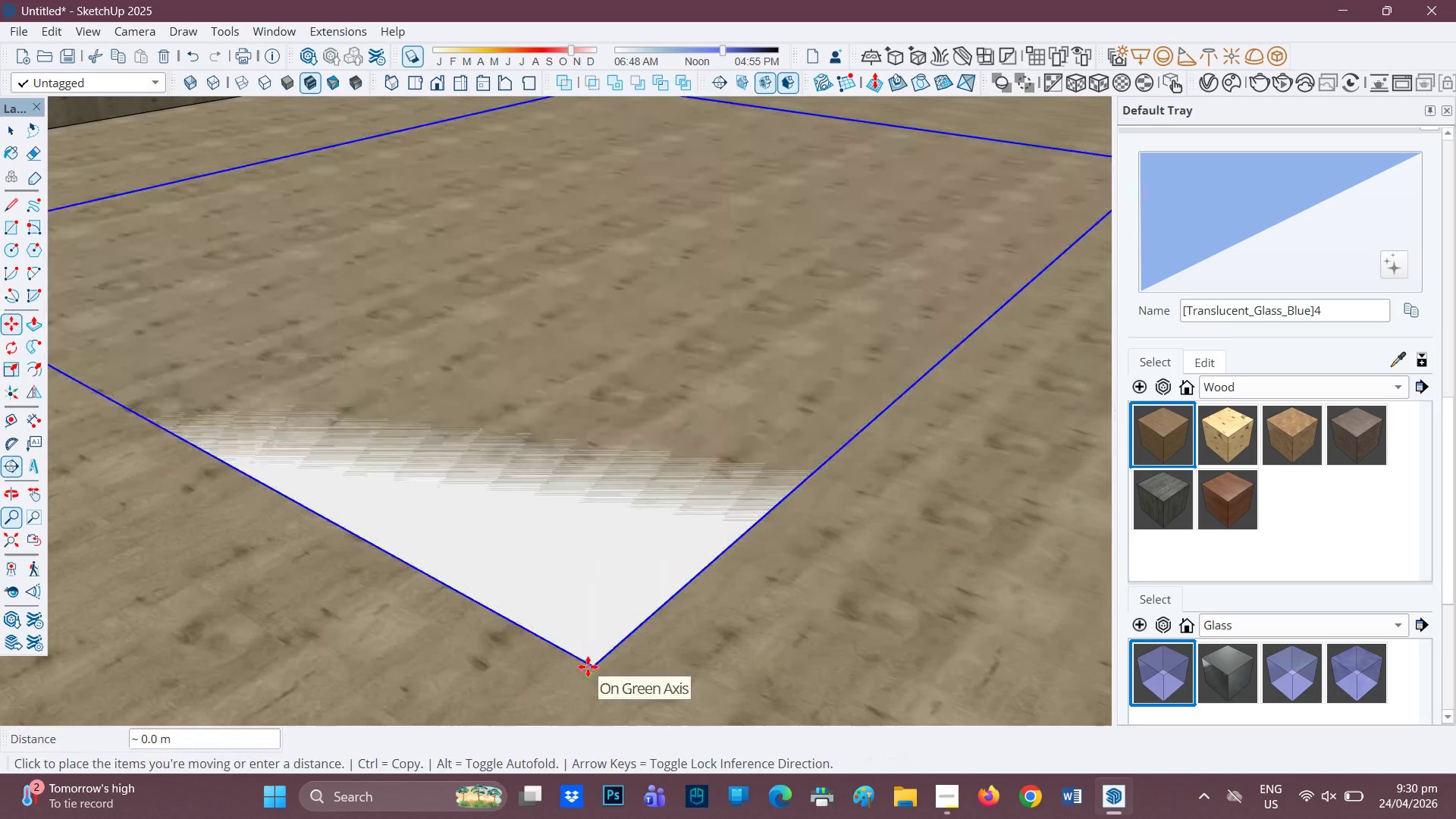 
left_click([588, 667])
 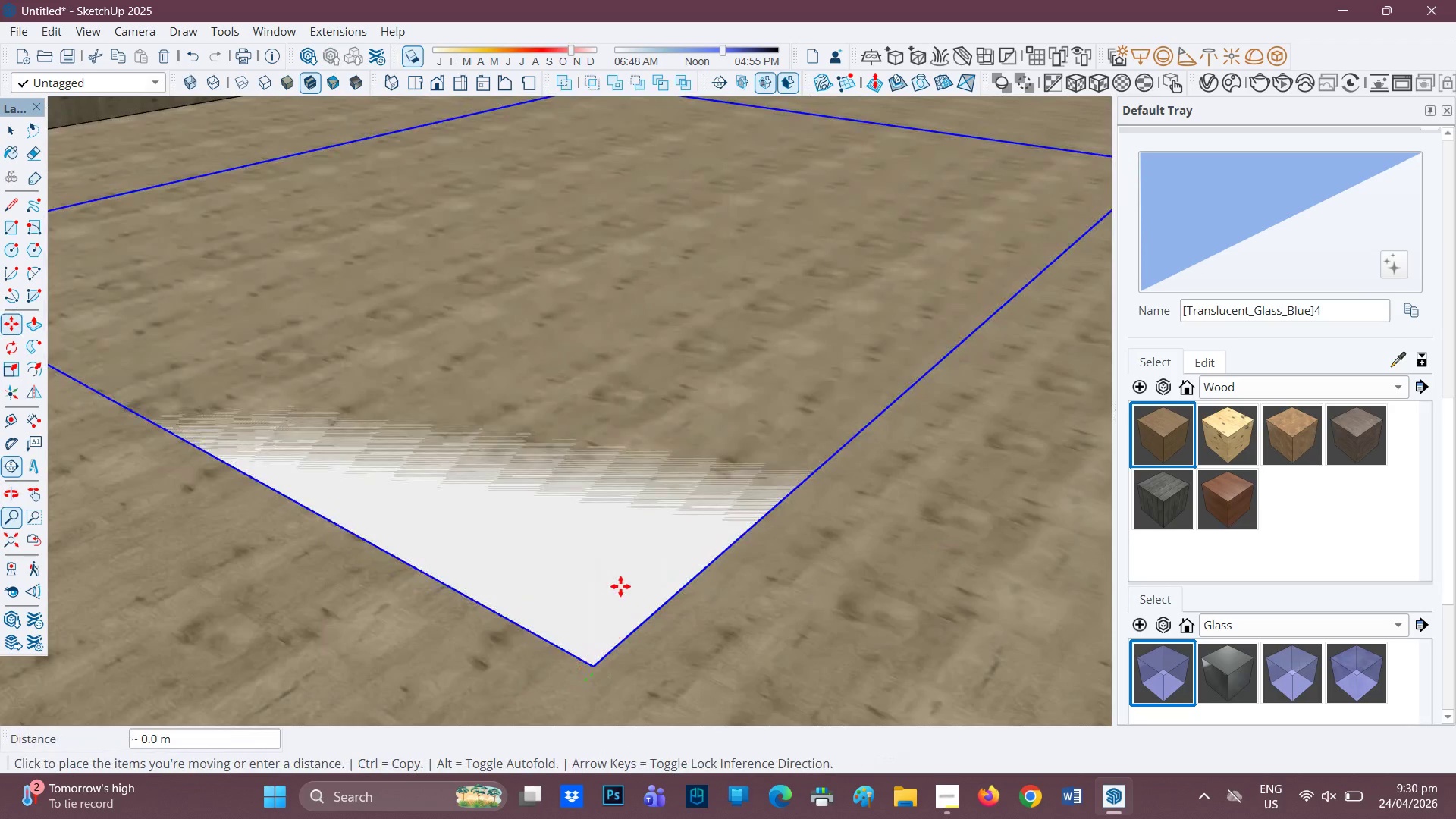 
scroll: coordinate [689, 542], scroll_direction: down, amount: 11.0
 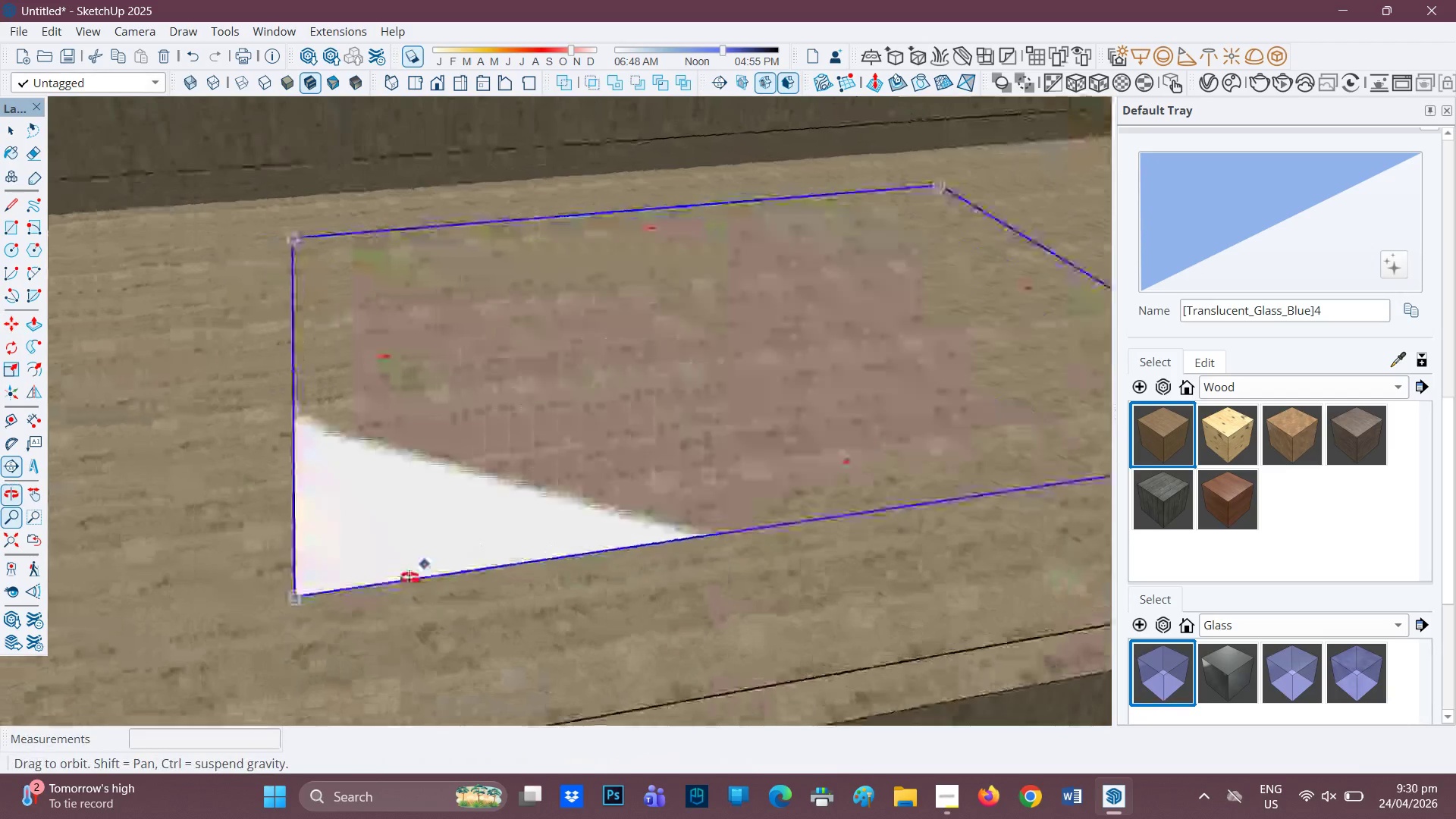 
scroll: coordinate [551, 710], scroll_direction: up, amount: 10.0
 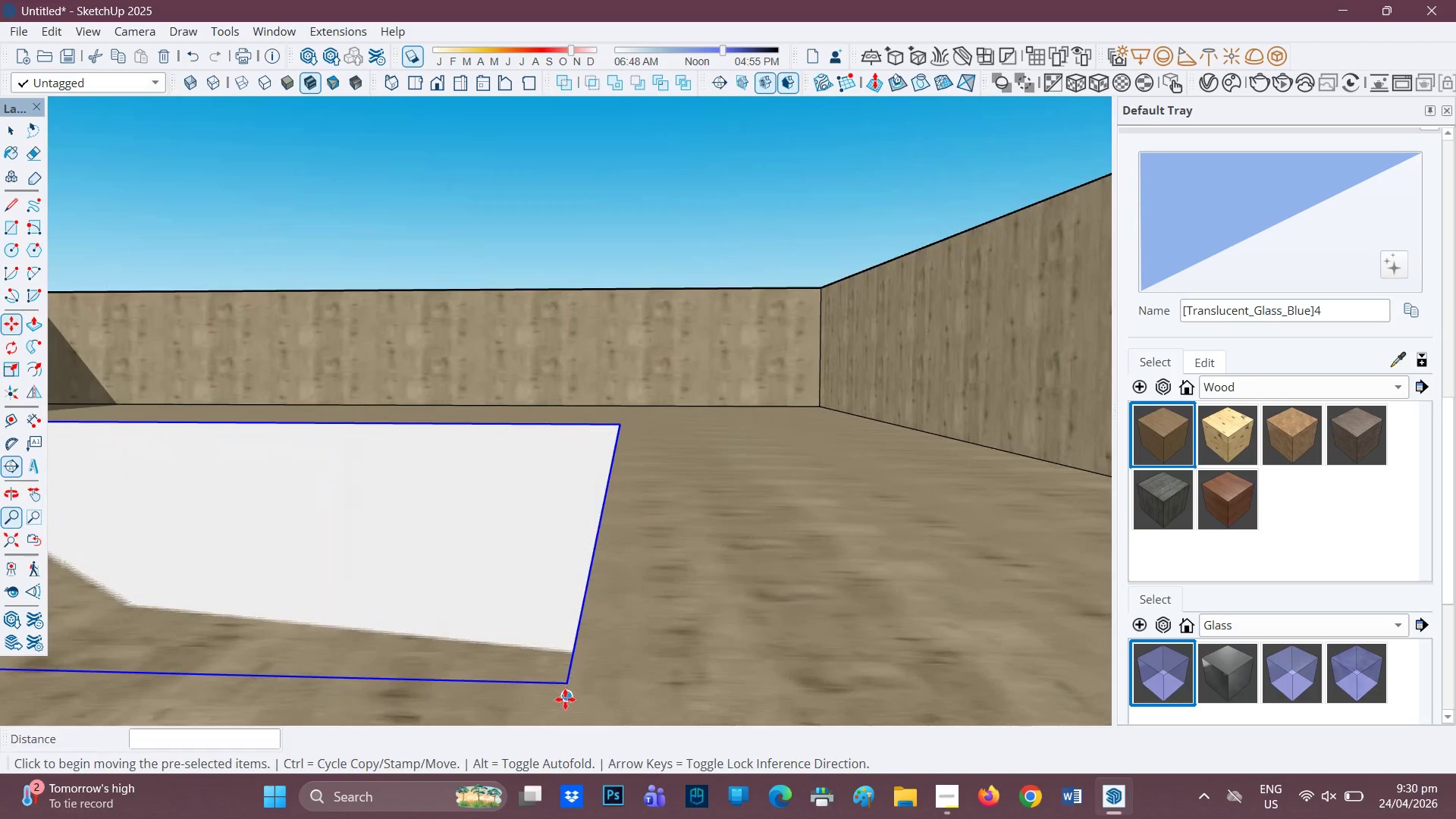 
left_click([565, 699])
 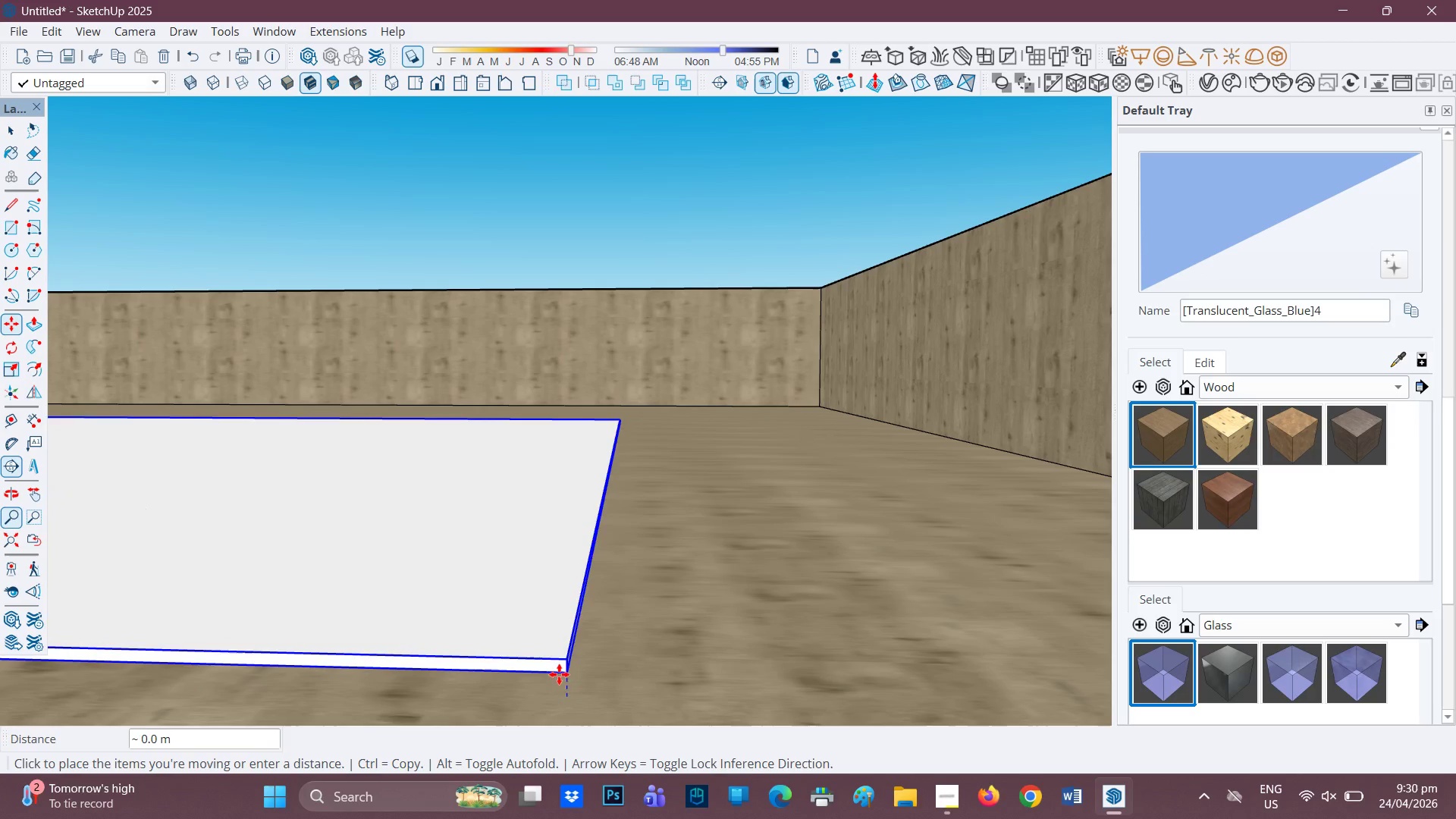 
wait(6.89)
 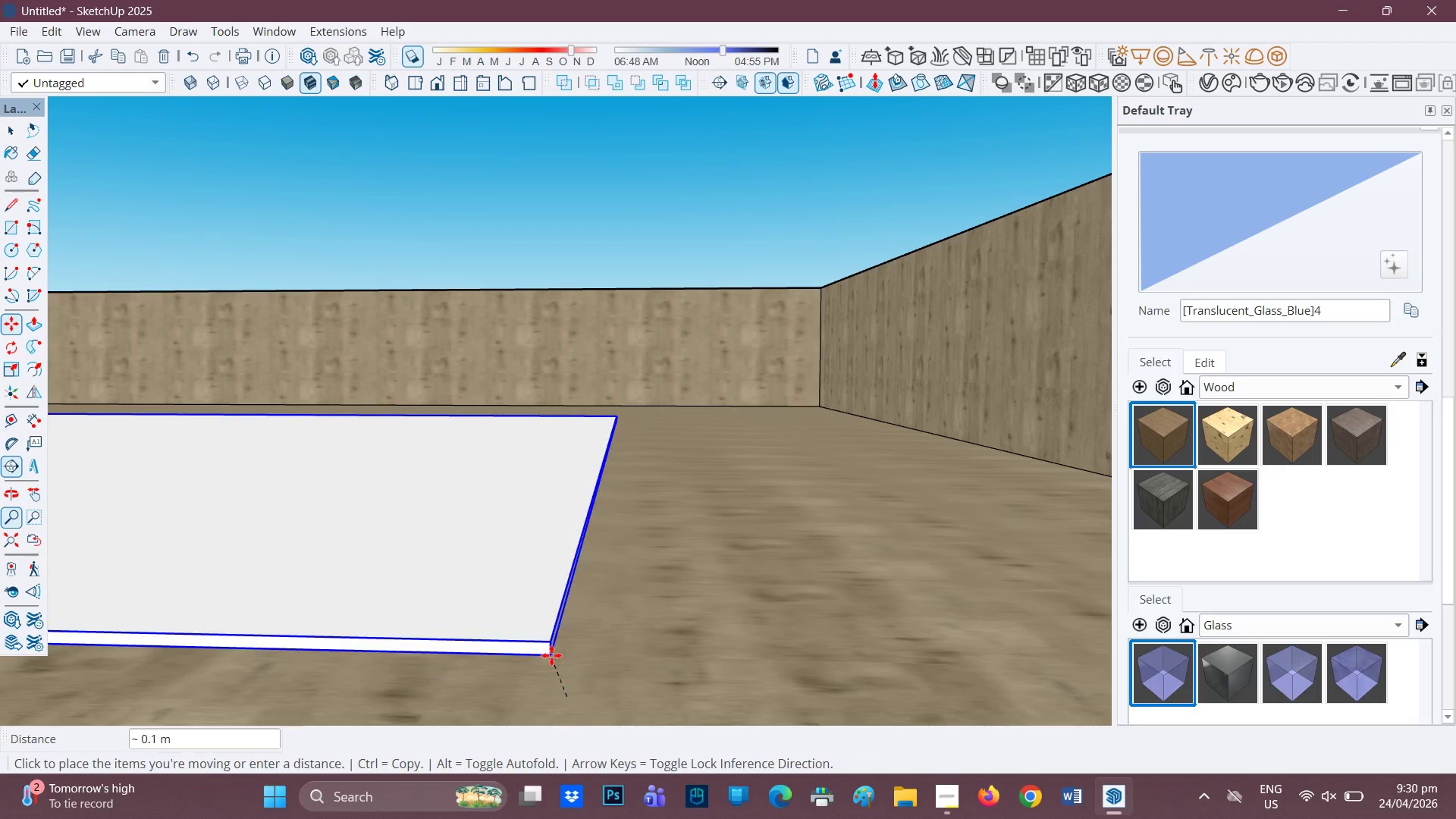 
scroll: coordinate [635, 573], scroll_direction: down, amount: 12.0
 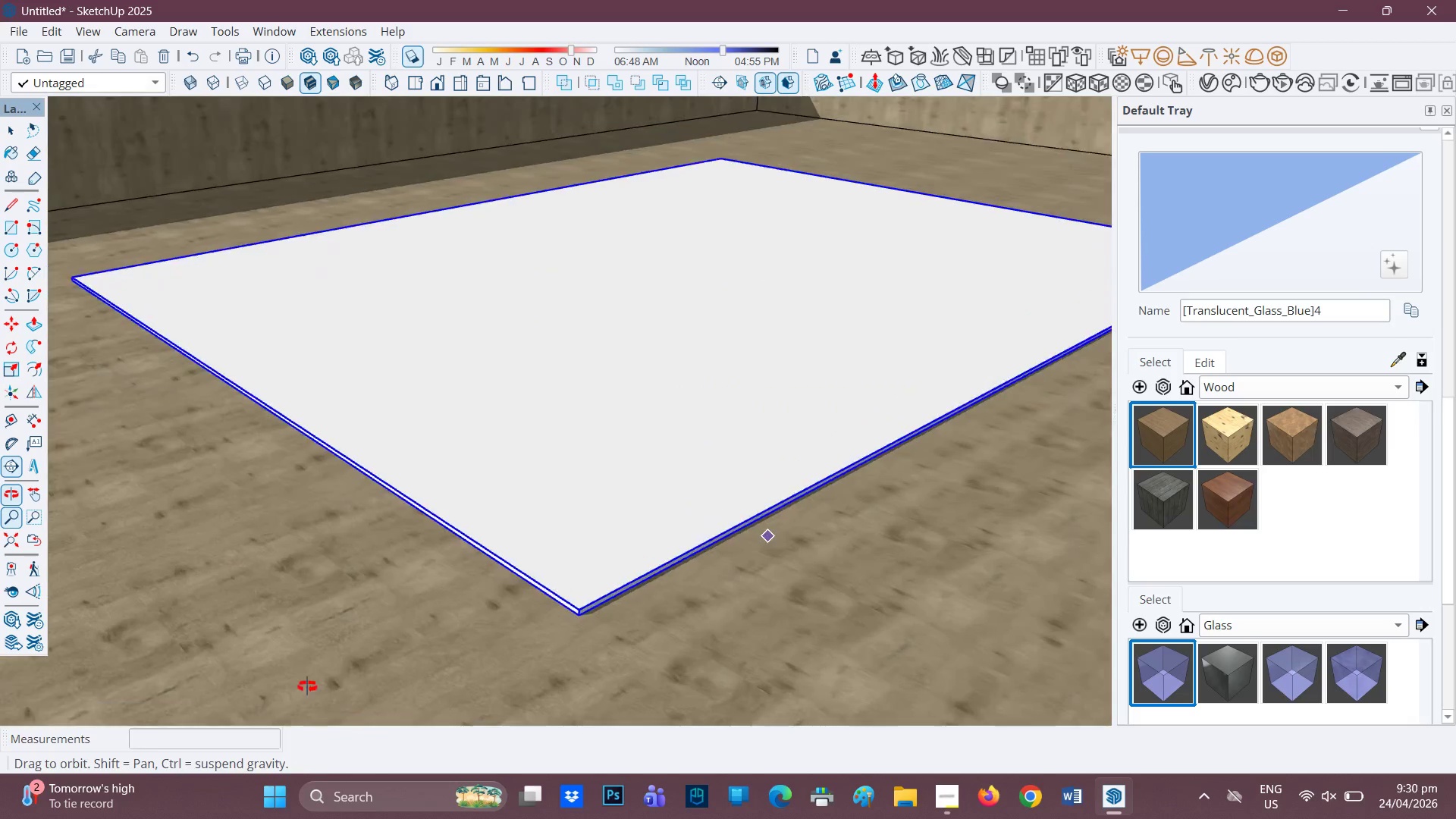 
key(H)
 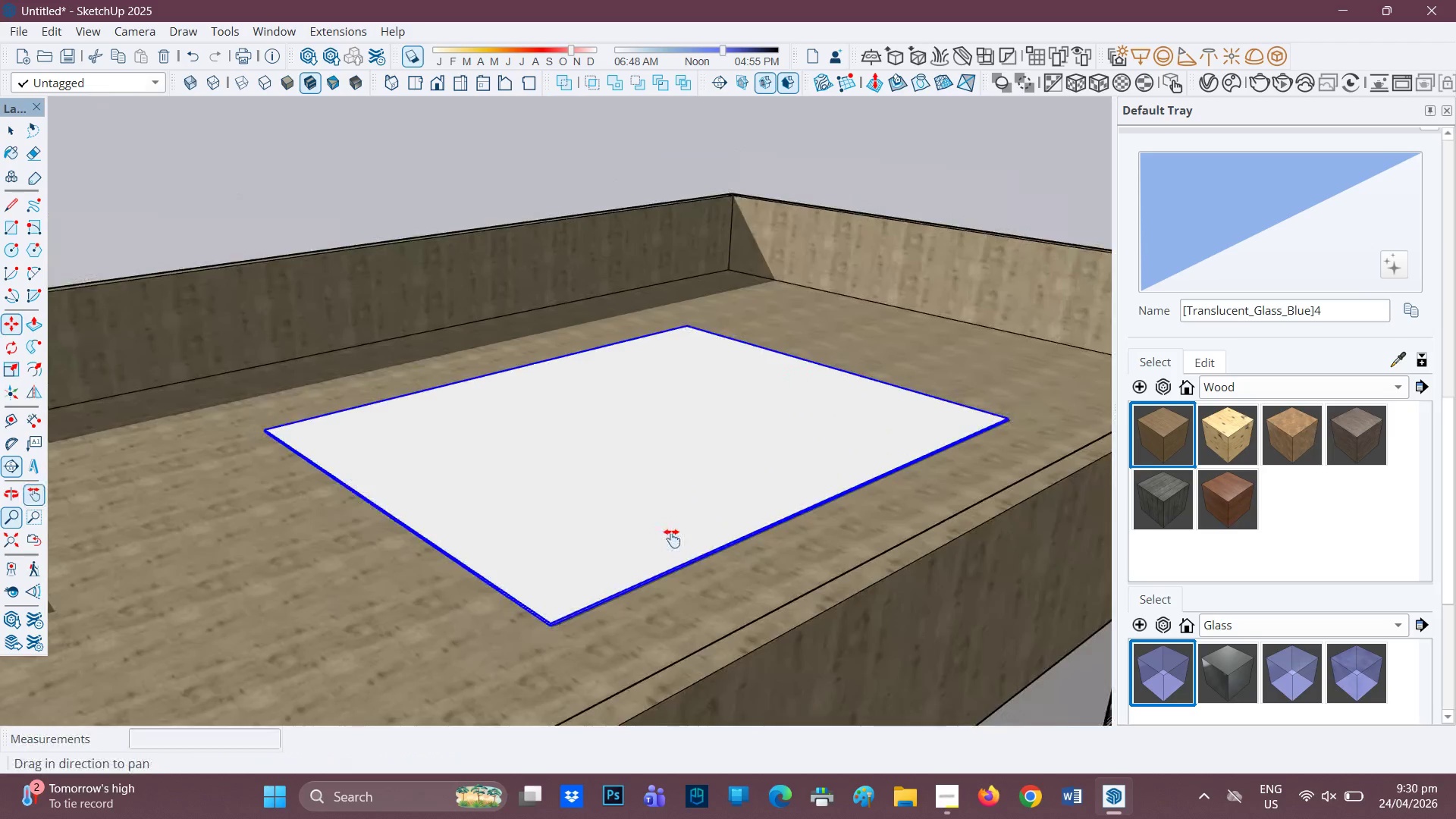 
left_click_drag(start_coordinate=[691, 527], to_coordinate=[529, 623])
 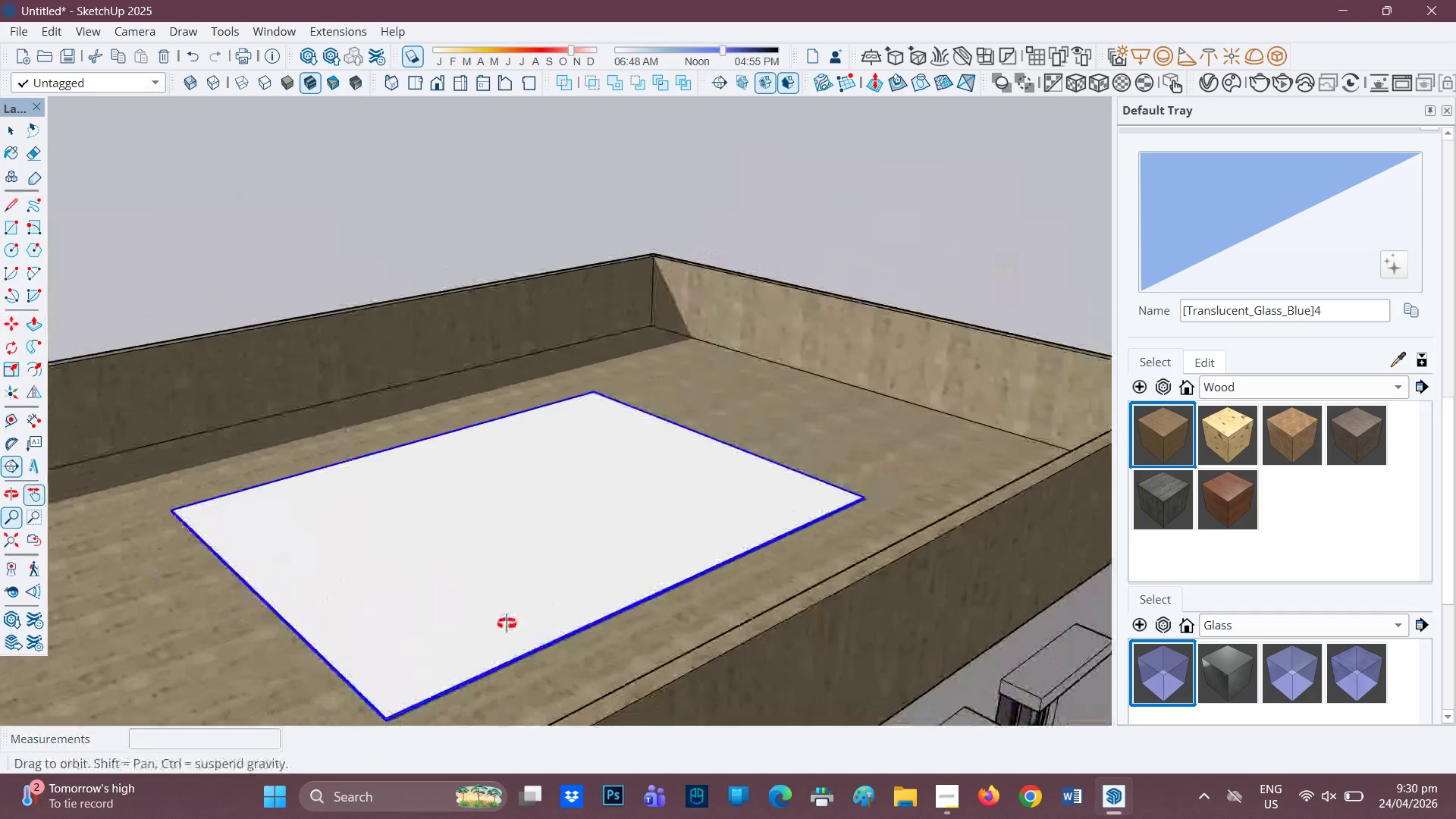 
scroll: coordinate [376, 576], scroll_direction: down, amount: 22.0
 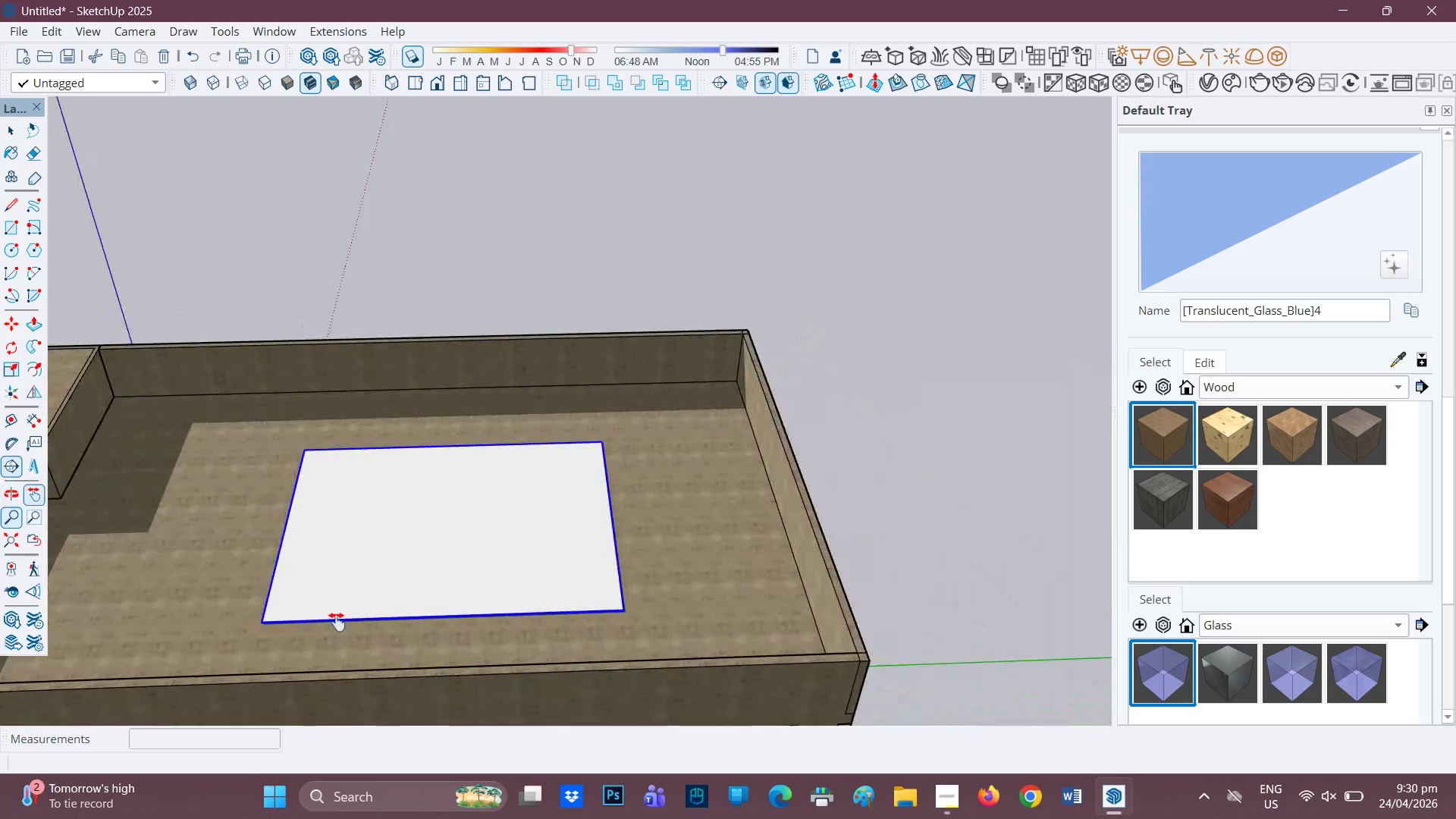 
key(M)
 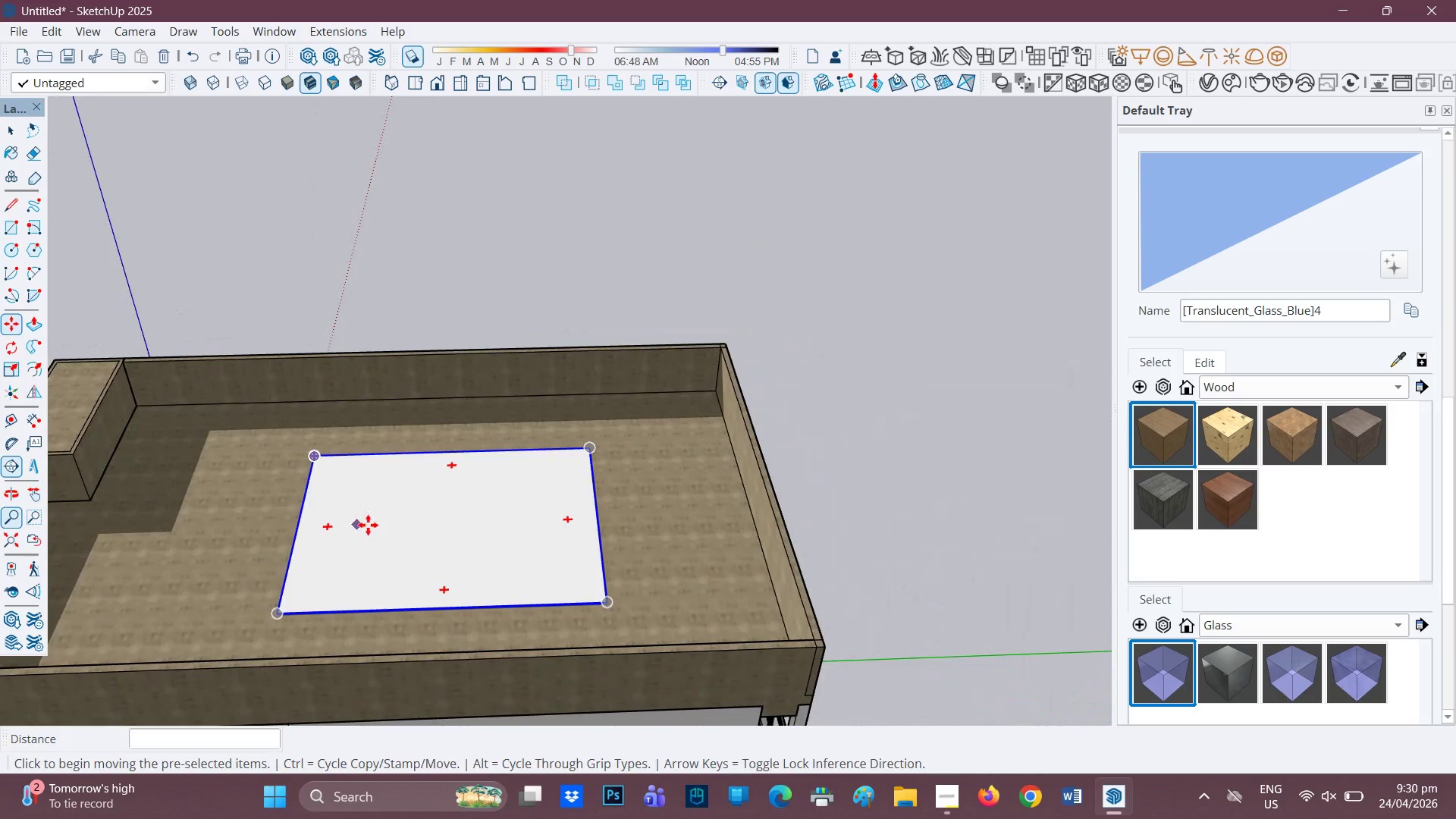 
scroll: coordinate [368, 525], scroll_direction: down, amount: 3.0
 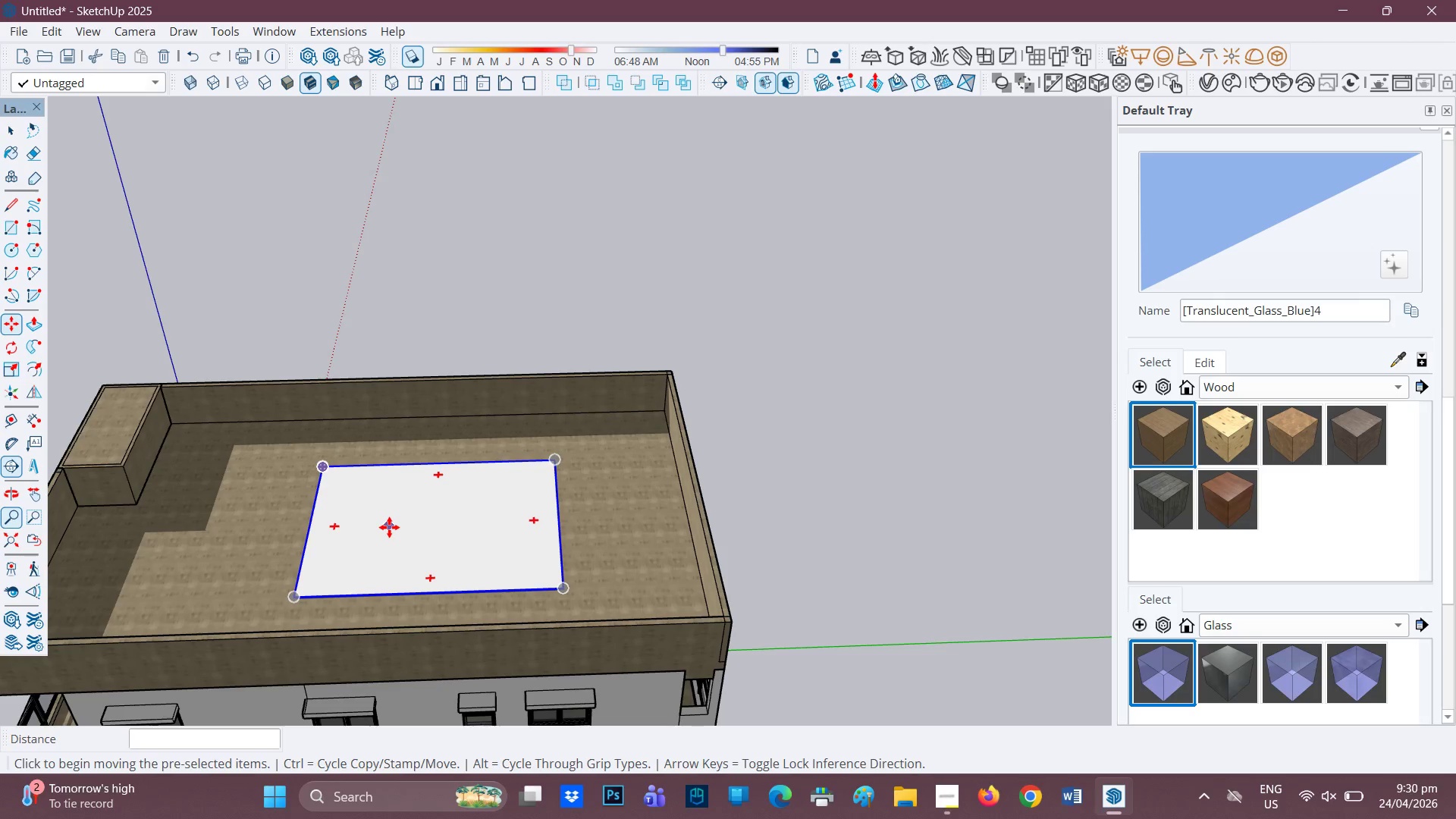 
wait(15.97)
 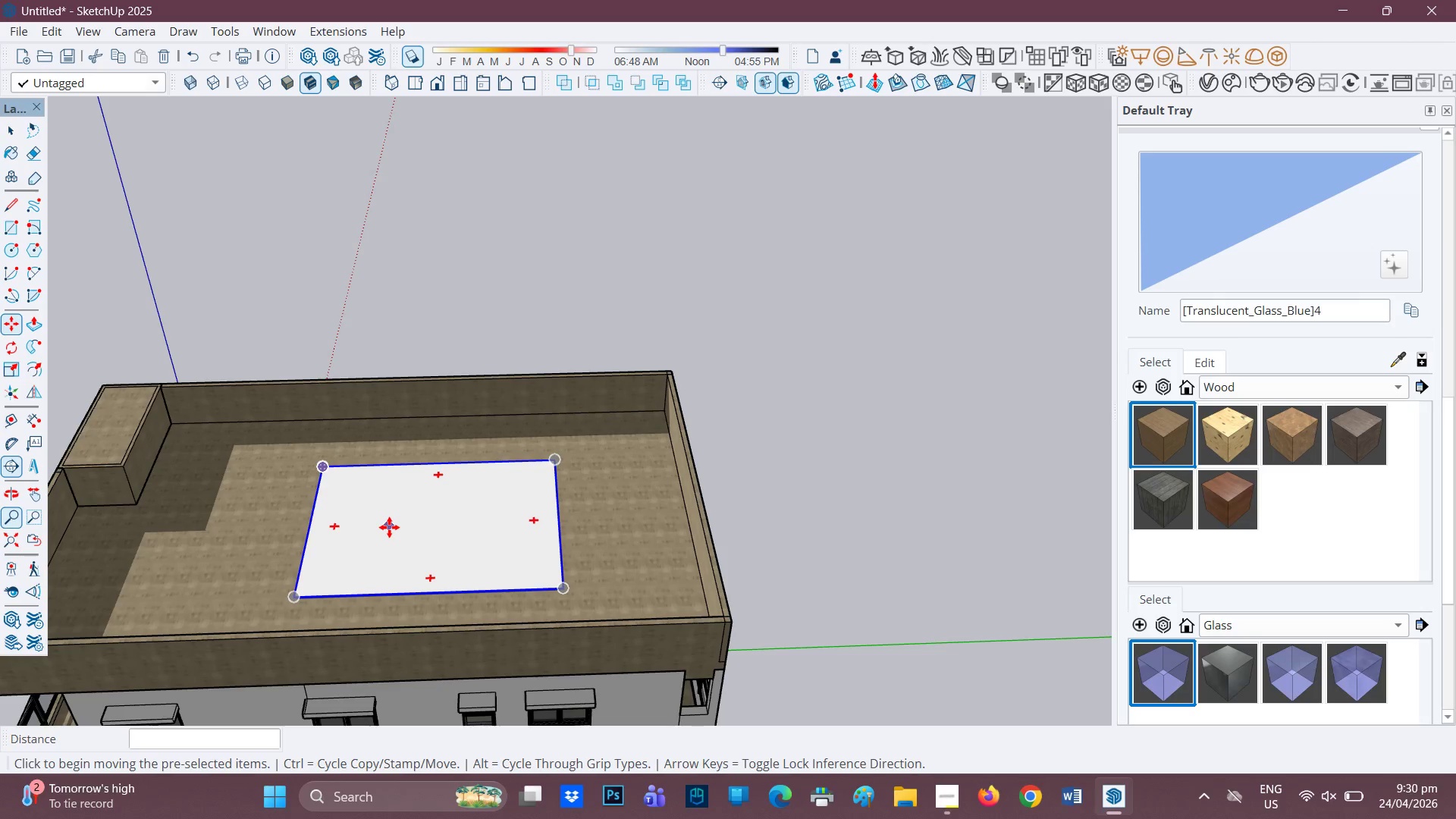 
left_click([944, 805])